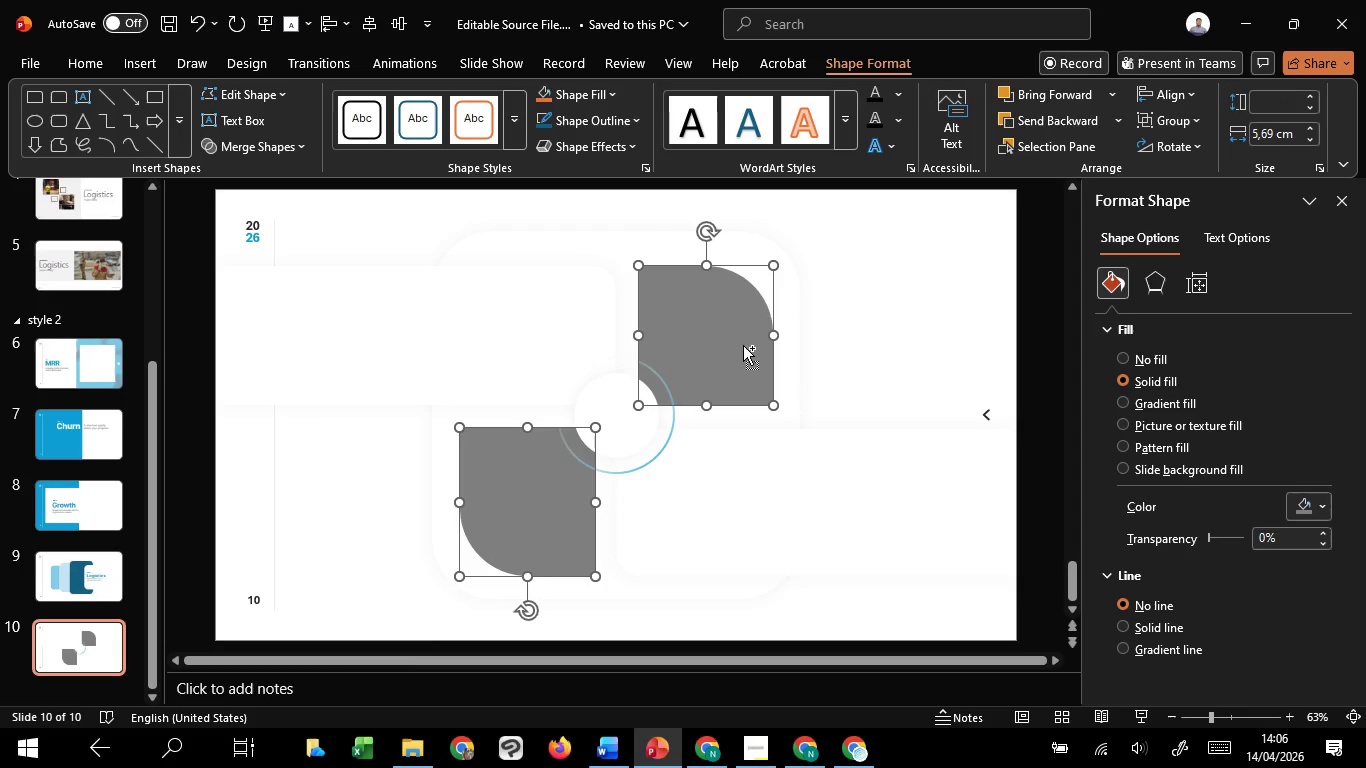 
key(Control+C)
 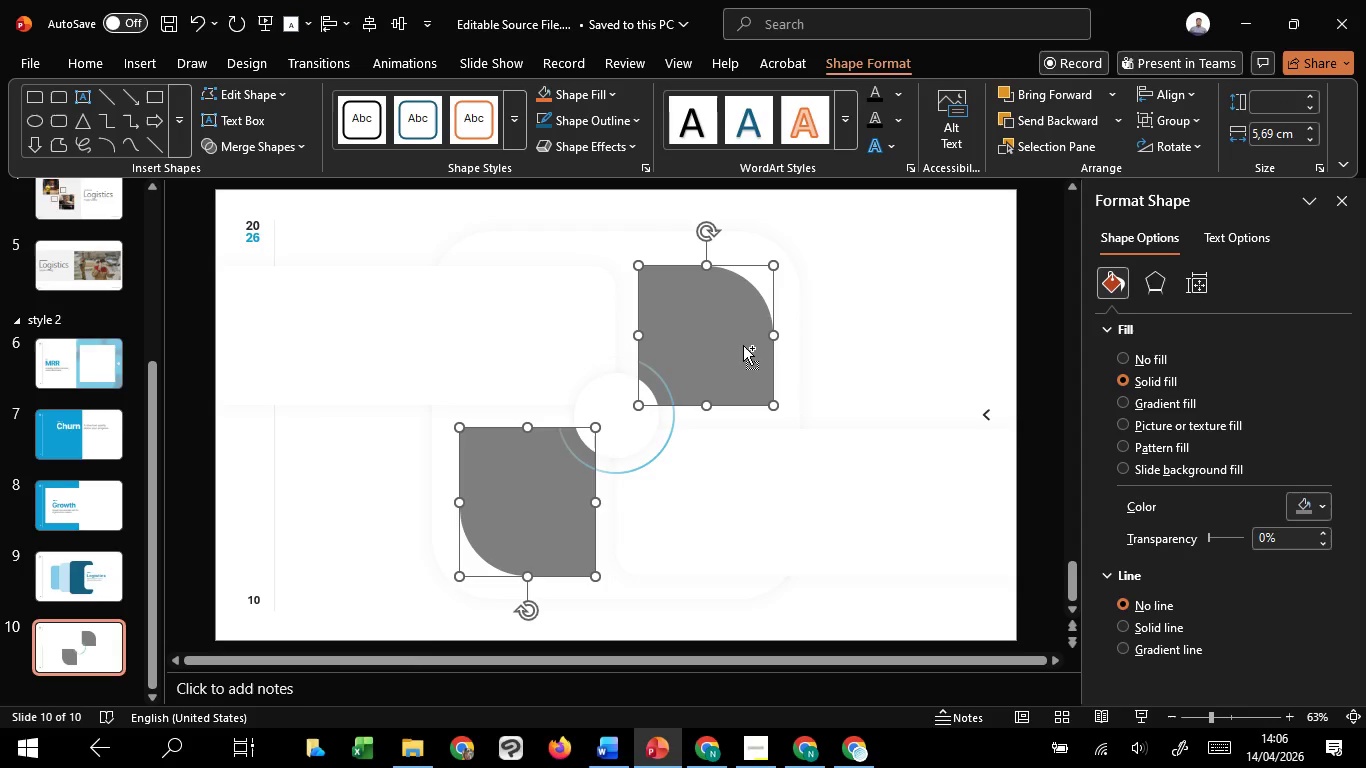 
key(Control+C)
 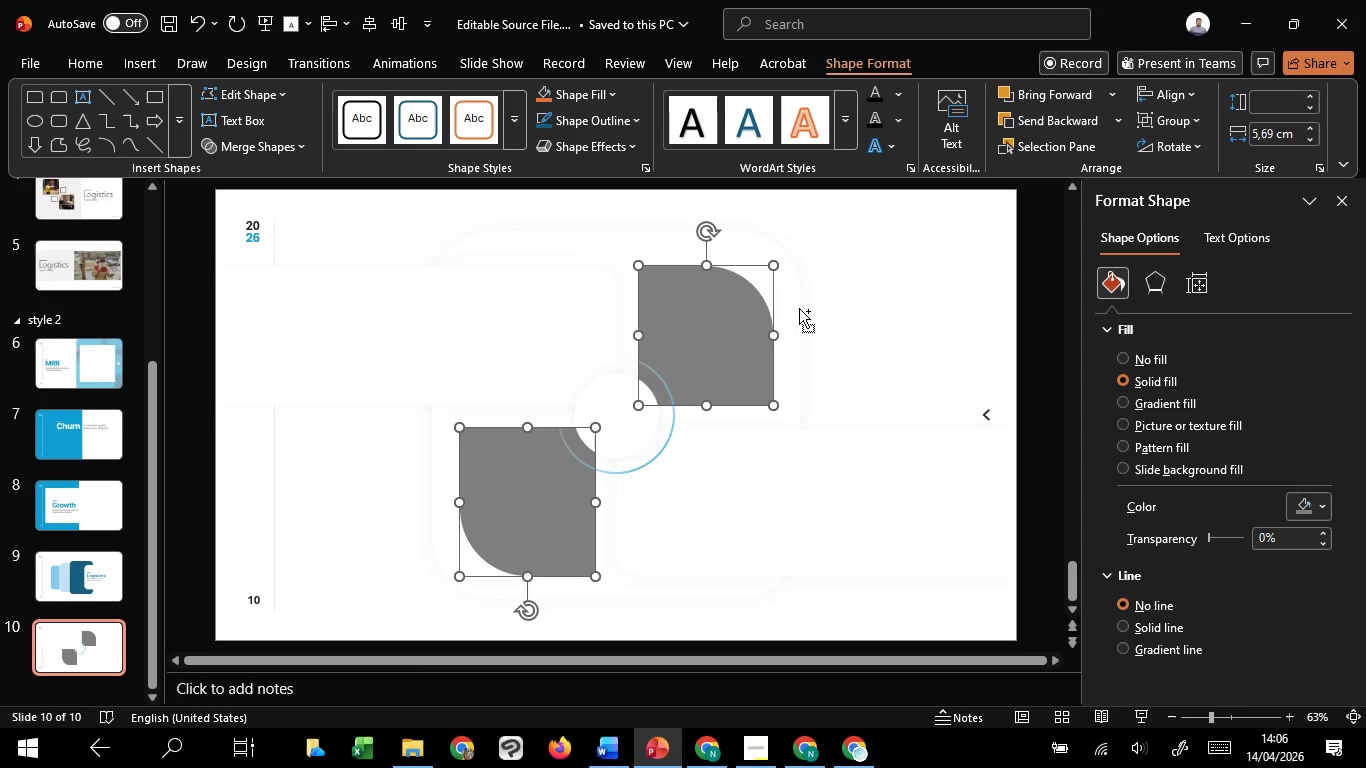 
key(Control+C)
 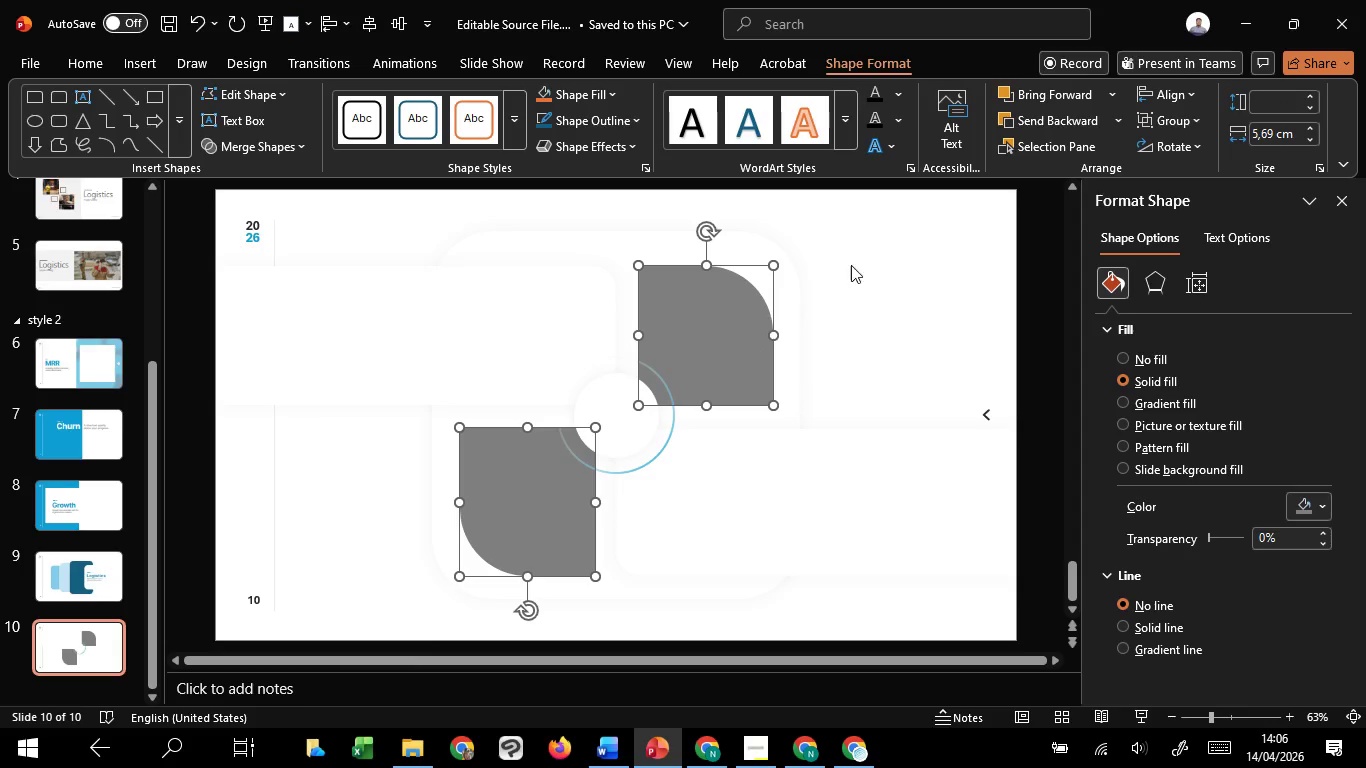 
key(Control+C)
 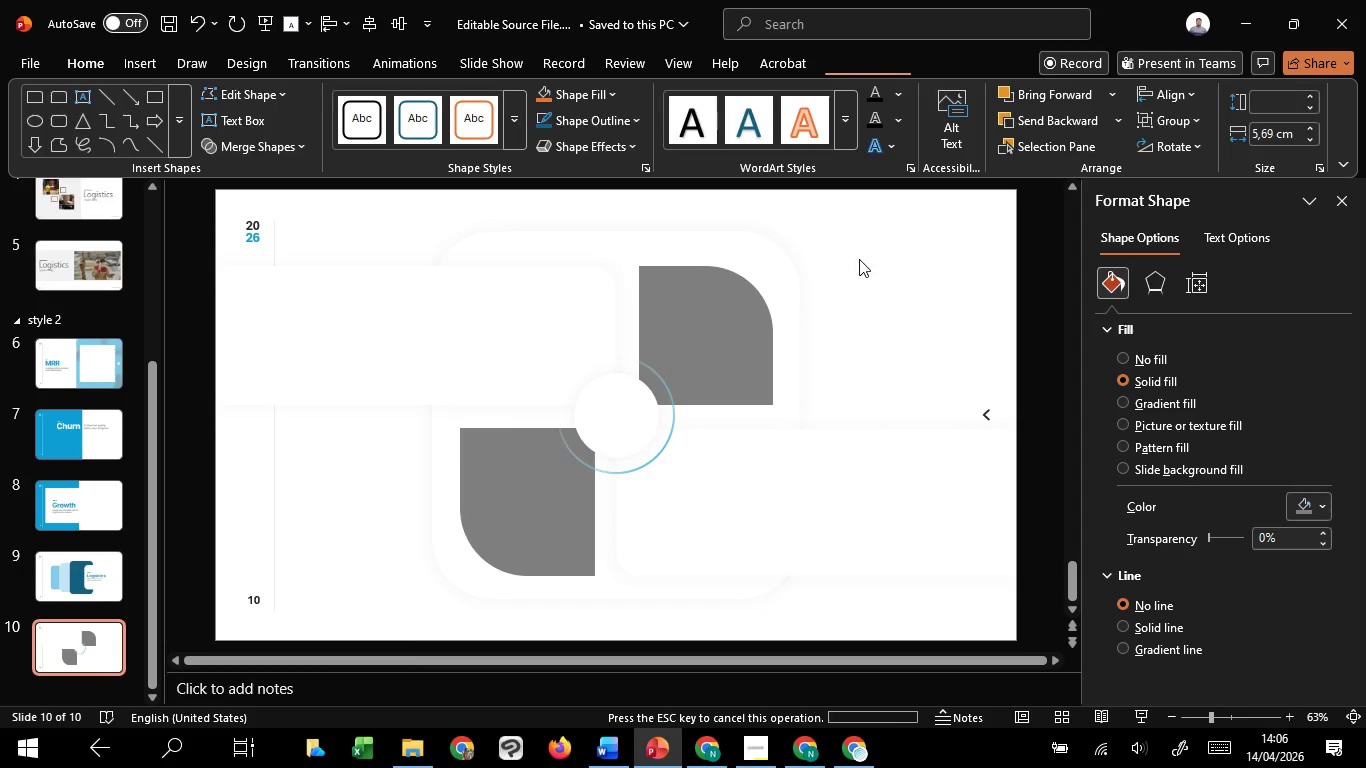 
left_click([859, 259])
 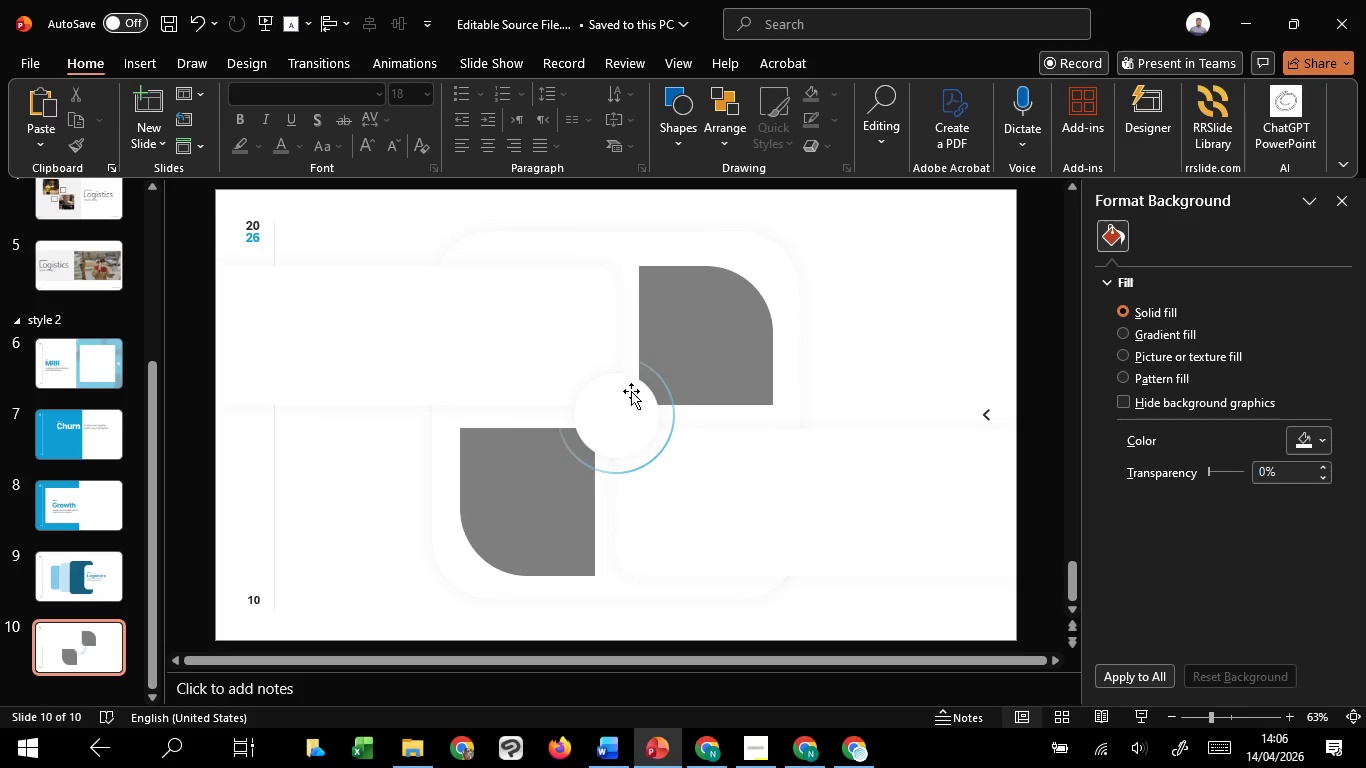 
left_click([613, 429])
 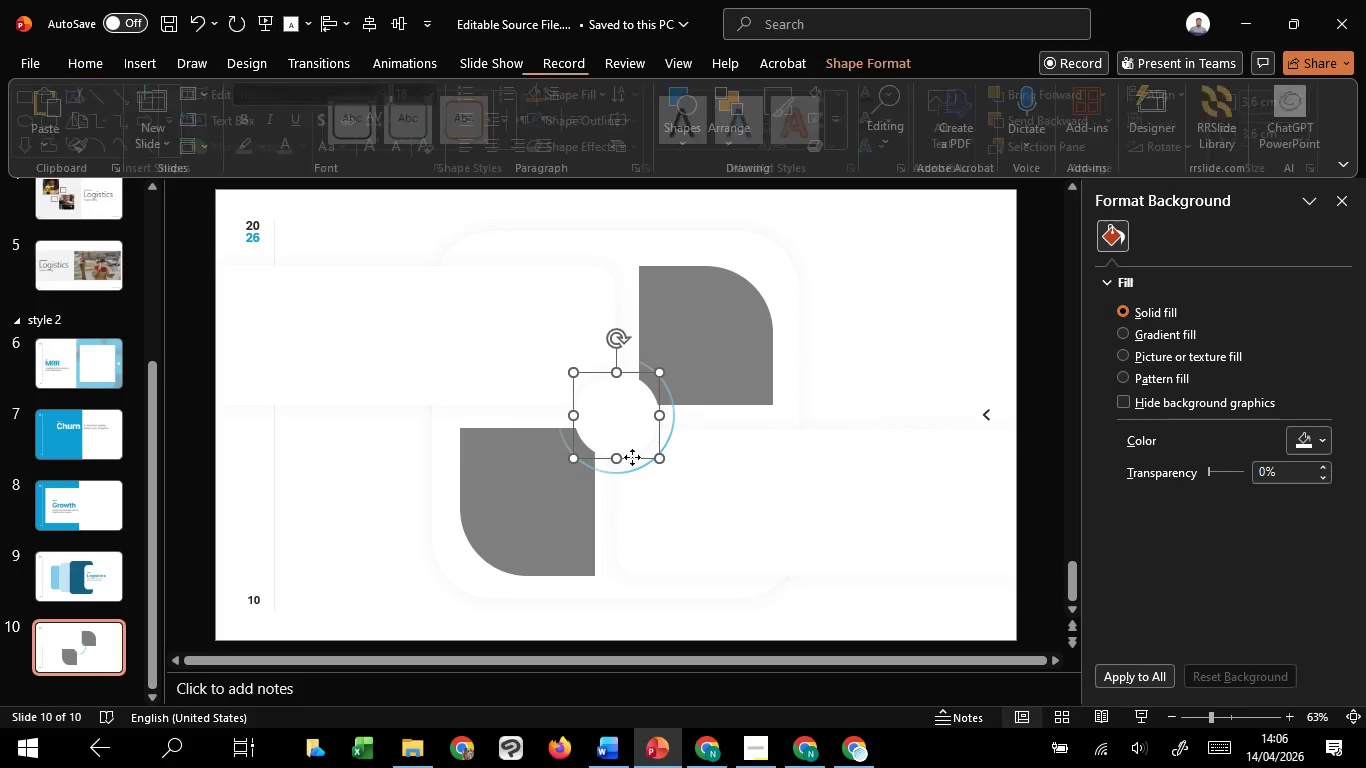 
hold_key(key=ShiftLeft, duration=1.51)
left_click([613, 472])
 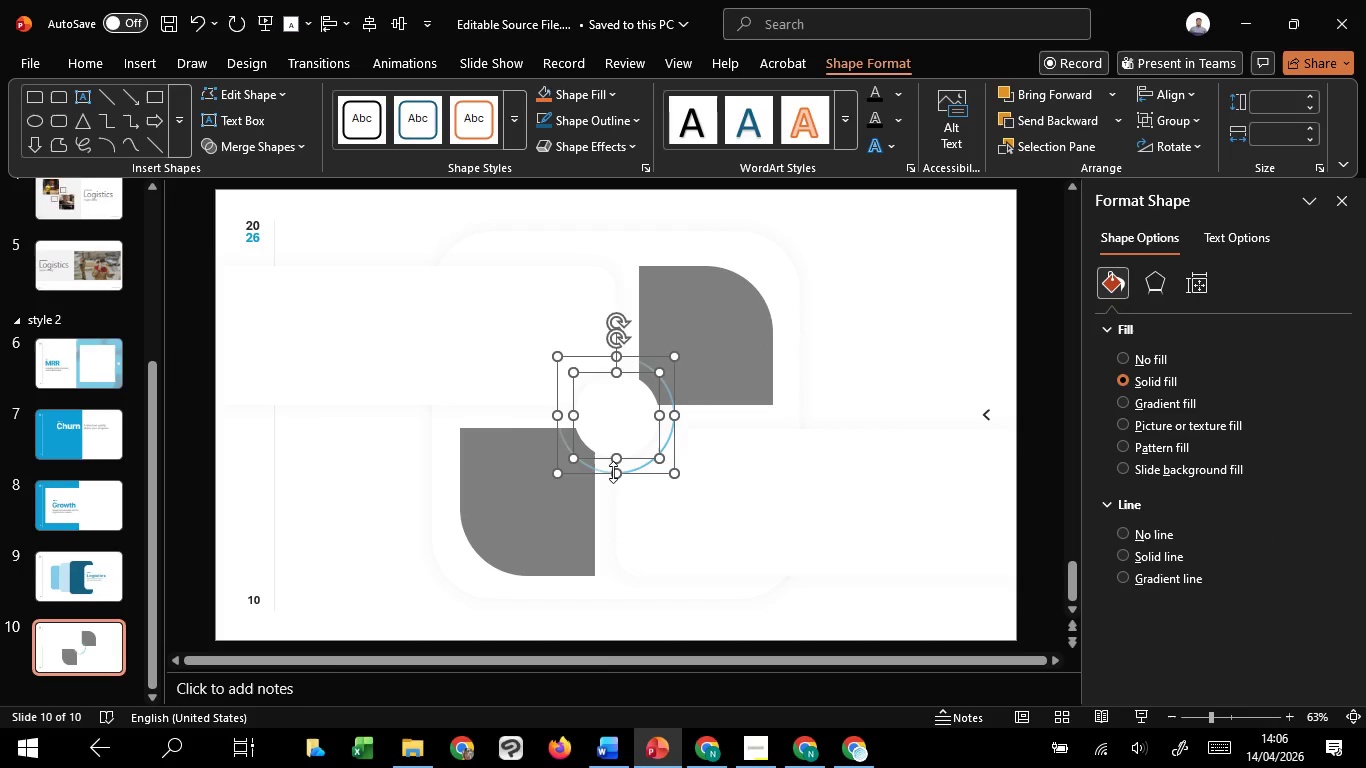 
key(Shift+ShiftLeft)
 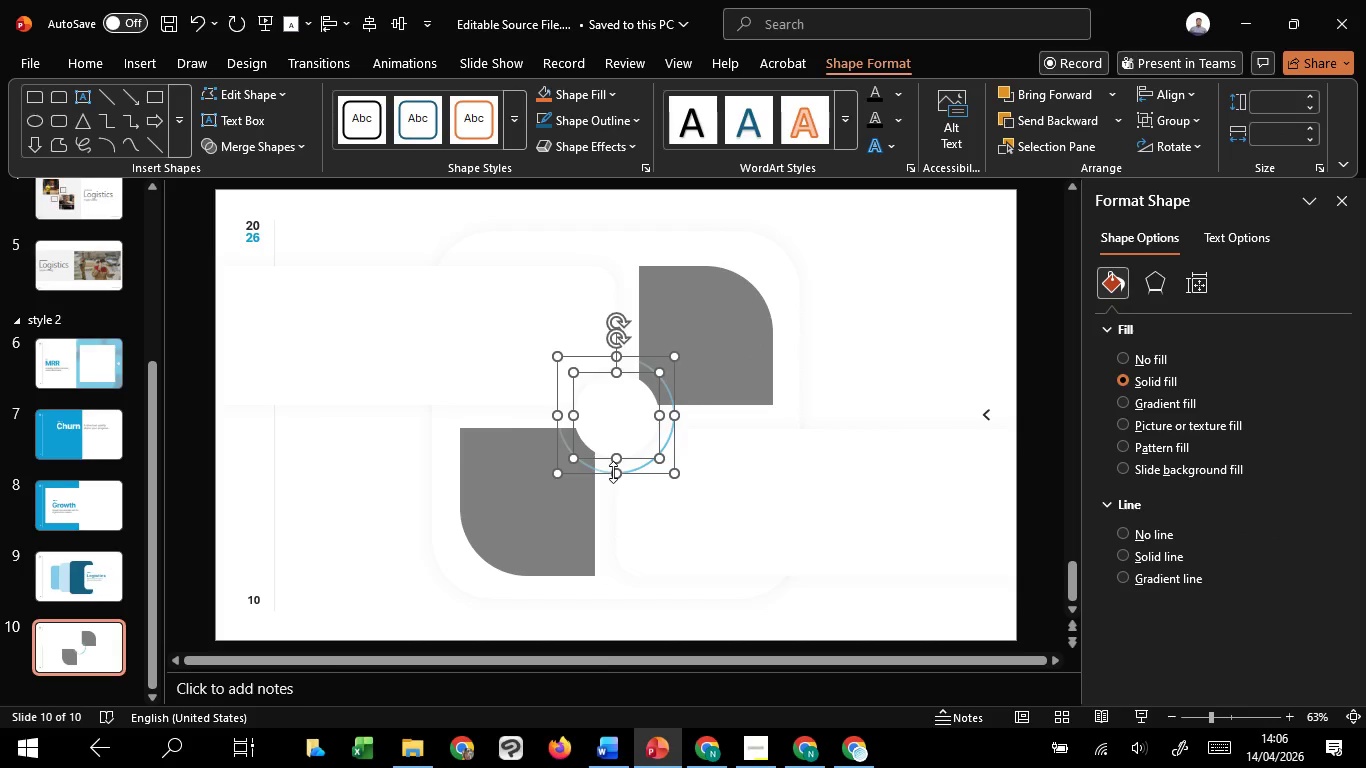 
key(Shift+ShiftLeft)
 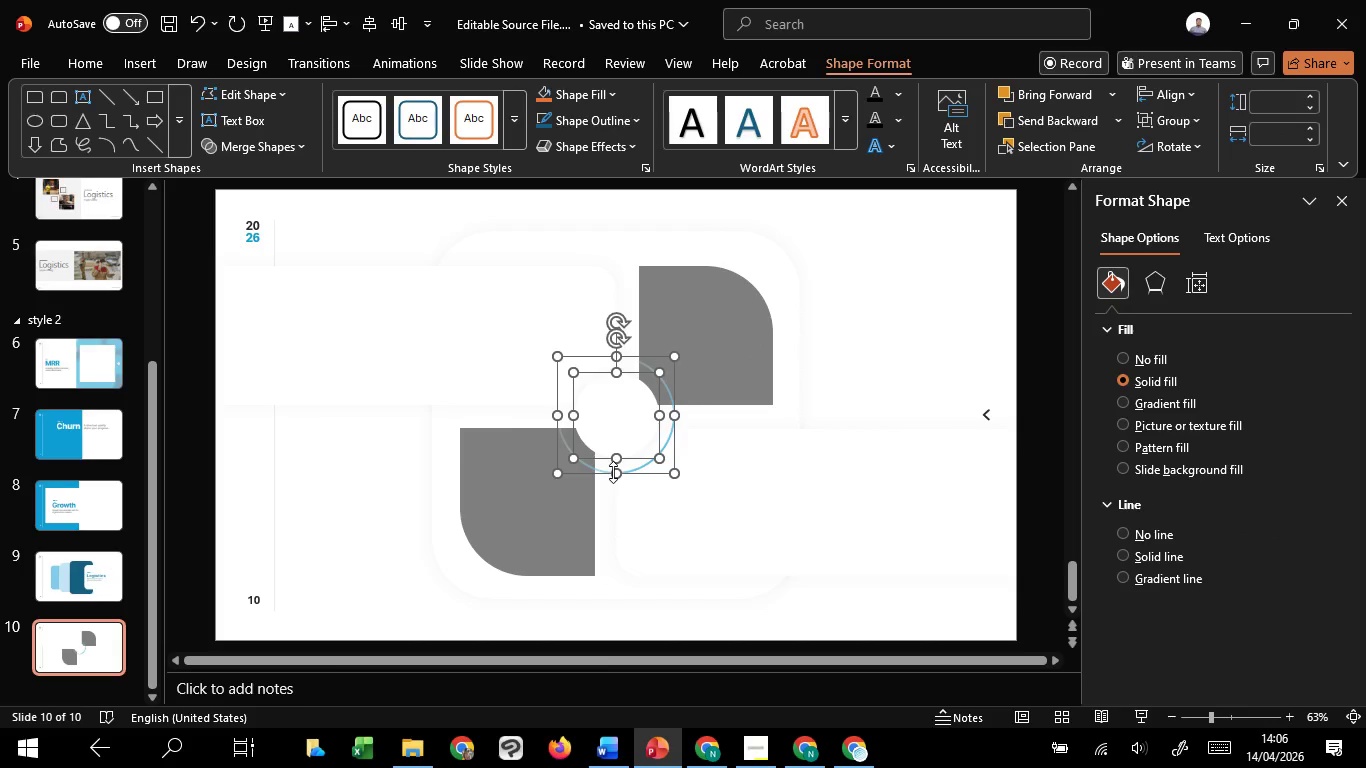 
key(Control+G)
 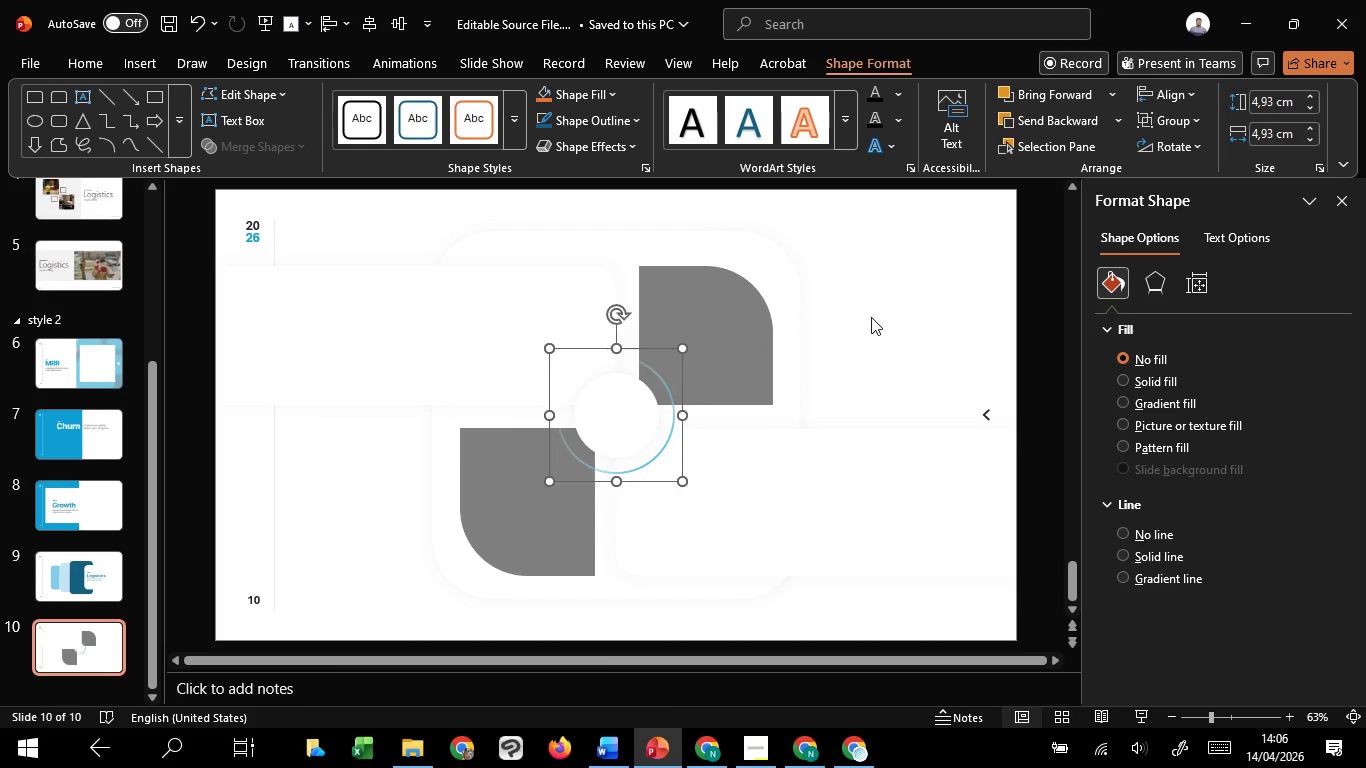 
left_click([871, 317])
 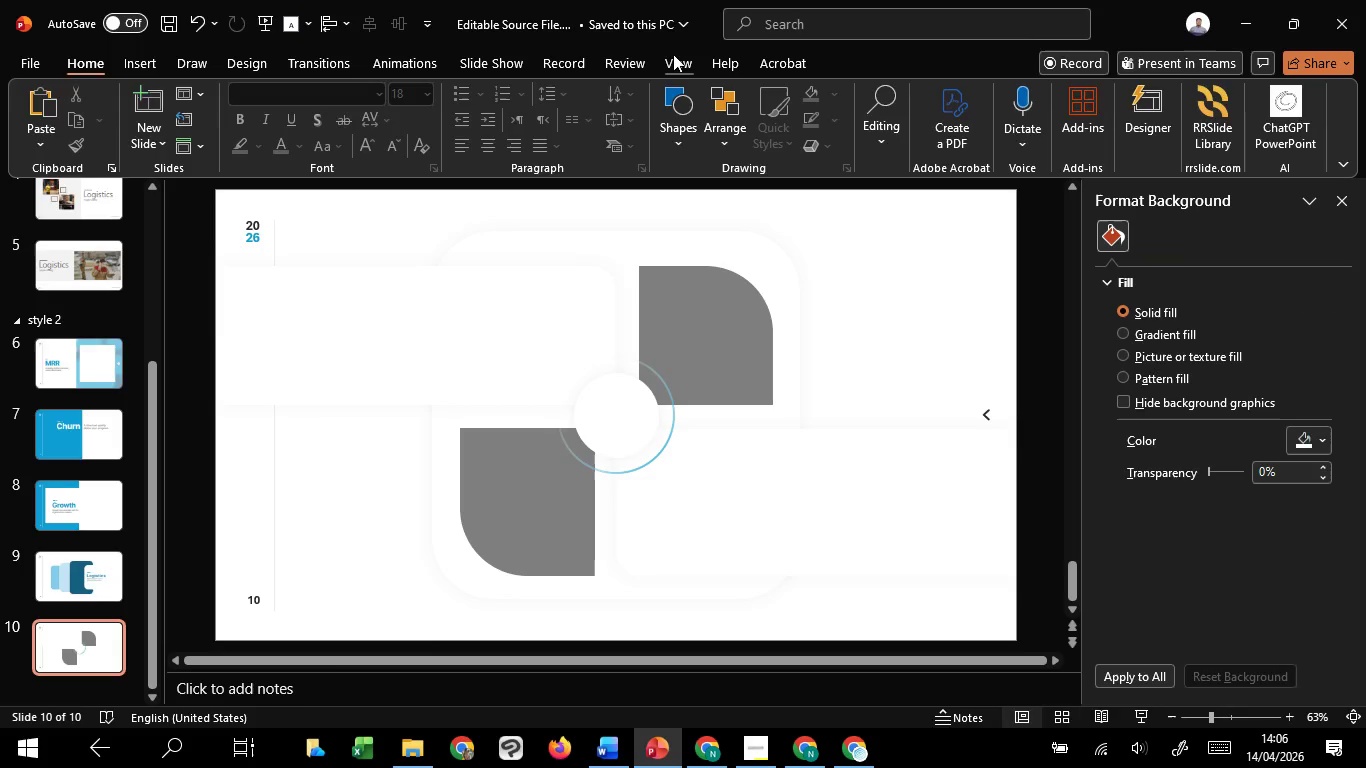 
left_click([673, 54])
 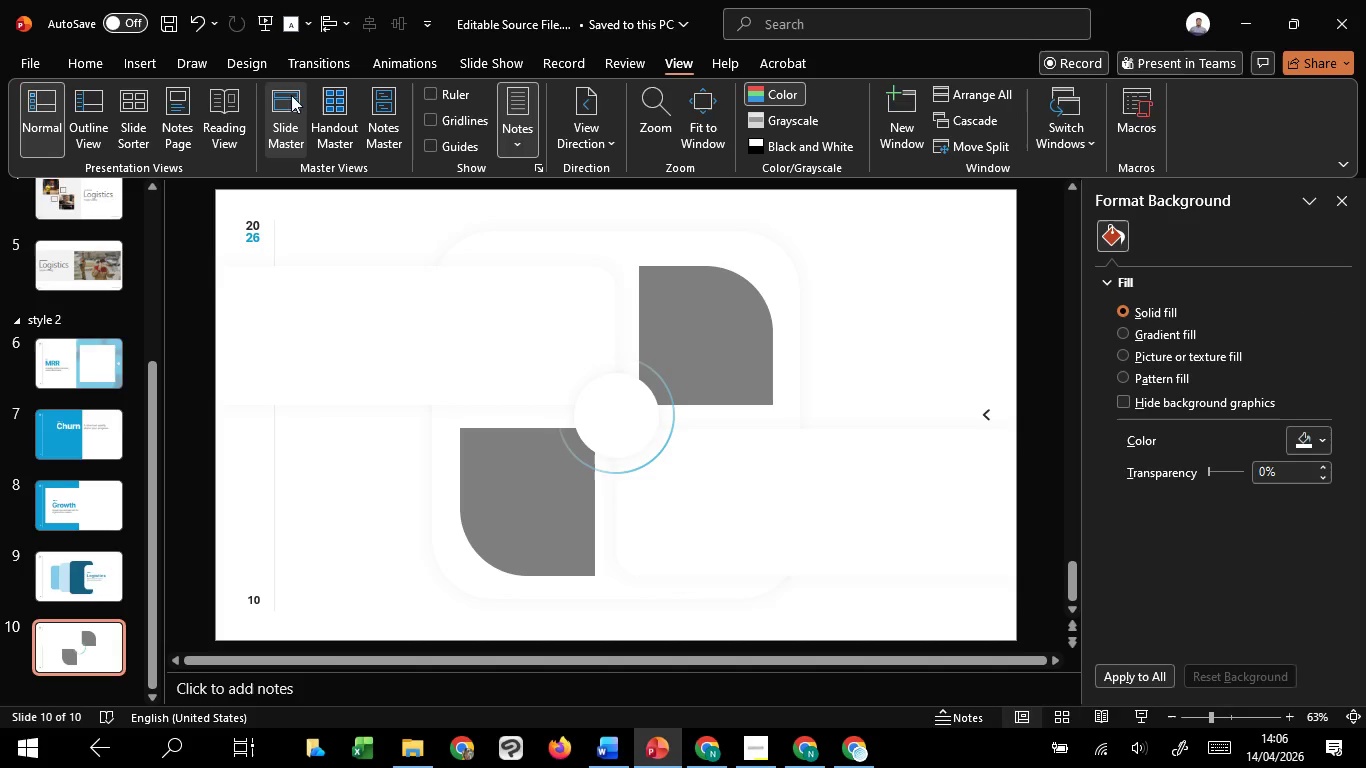 
left_click([296, 92])
 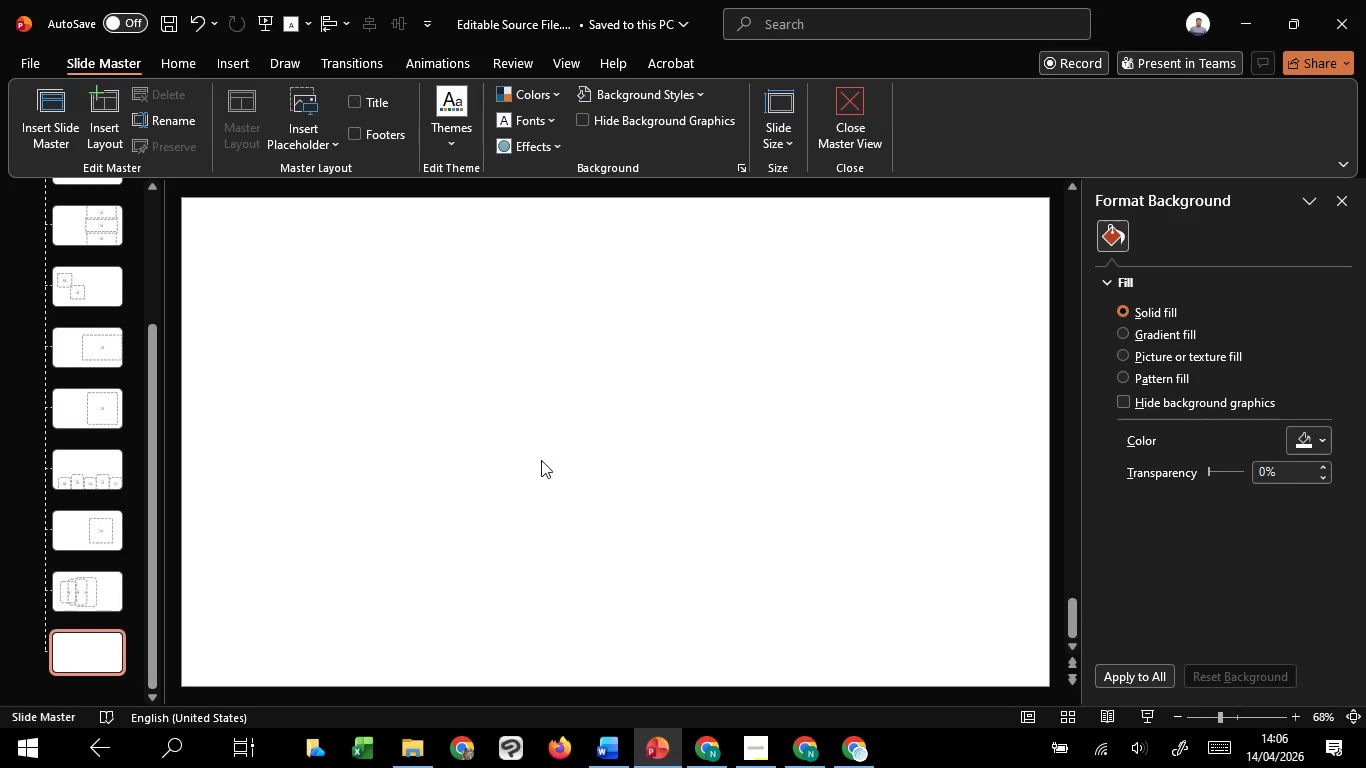 
key(Control+V)
 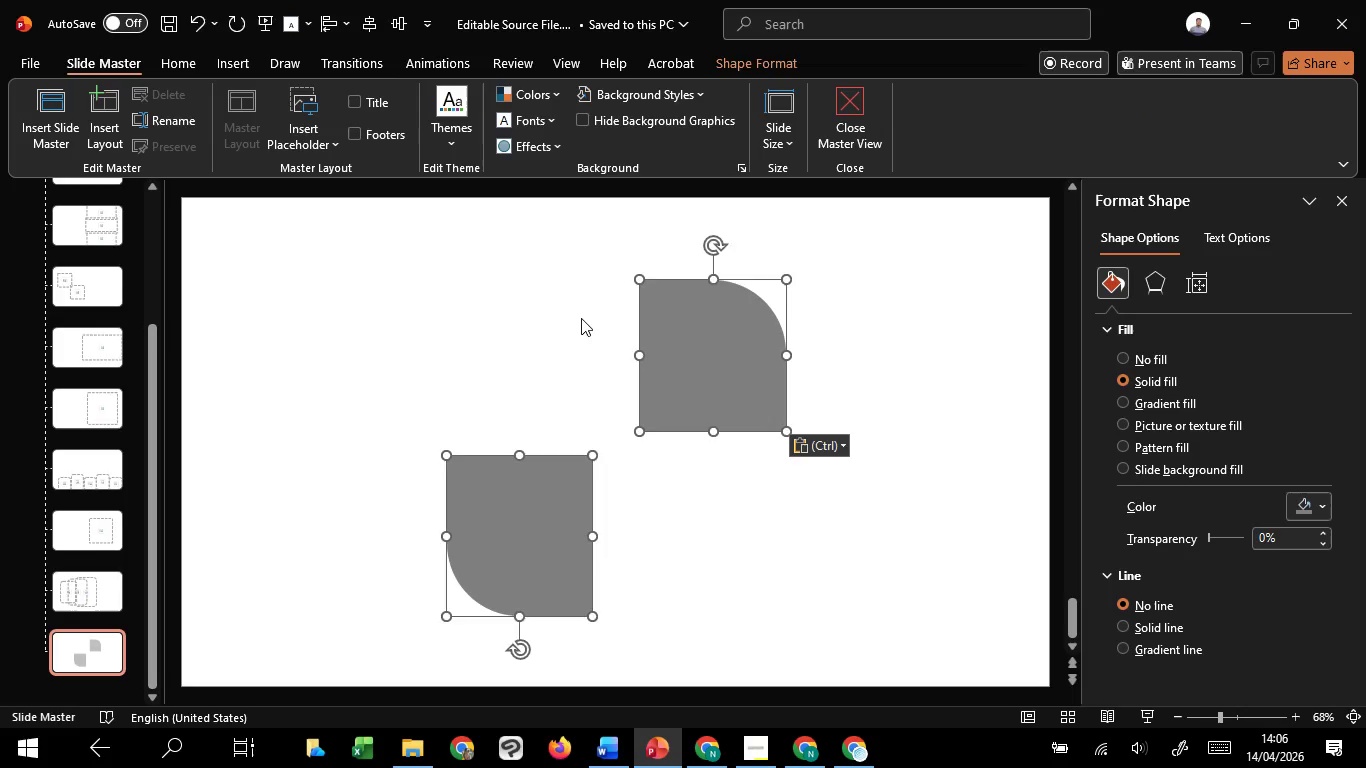 
left_click([581, 317])
 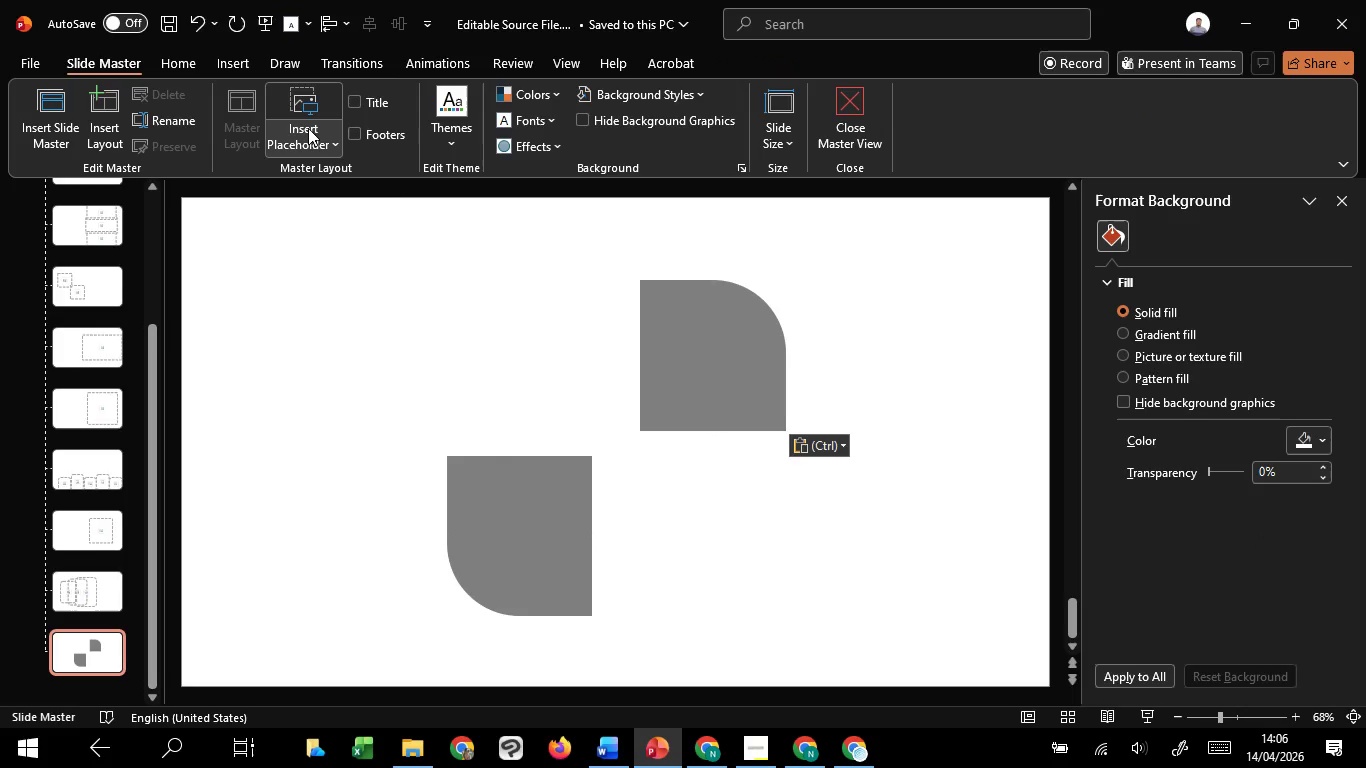 
left_click([308, 128])
 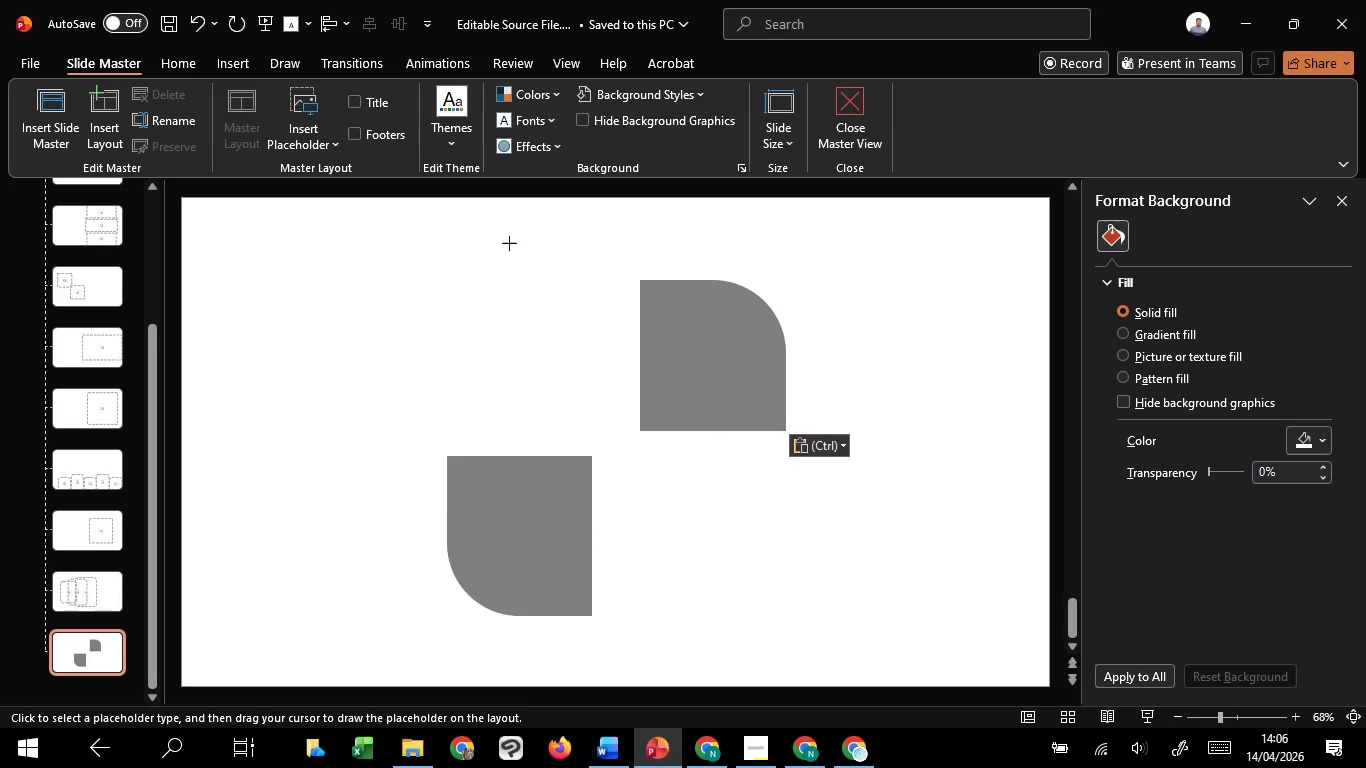 
left_click_drag(start_coordinate=[535, 240], to_coordinate=[855, 525])
 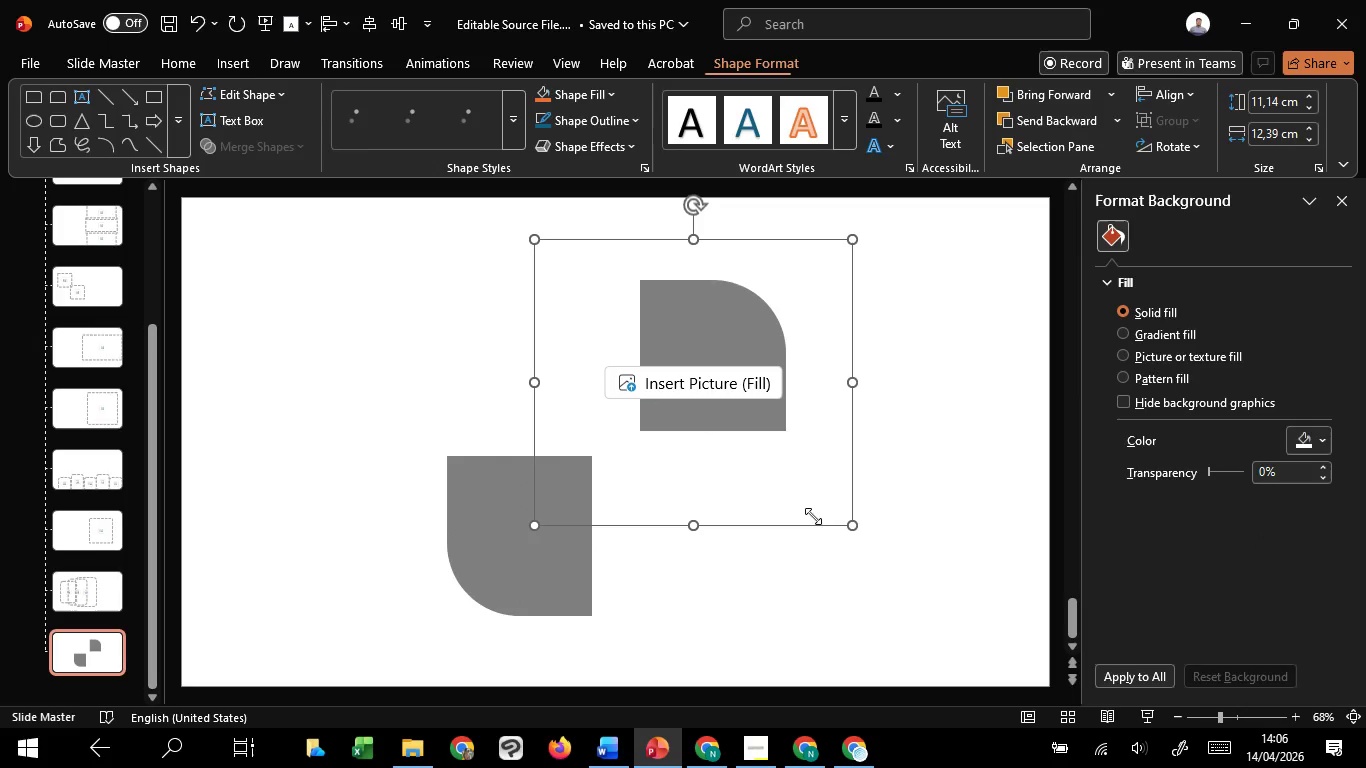 
right_click([813, 516])
 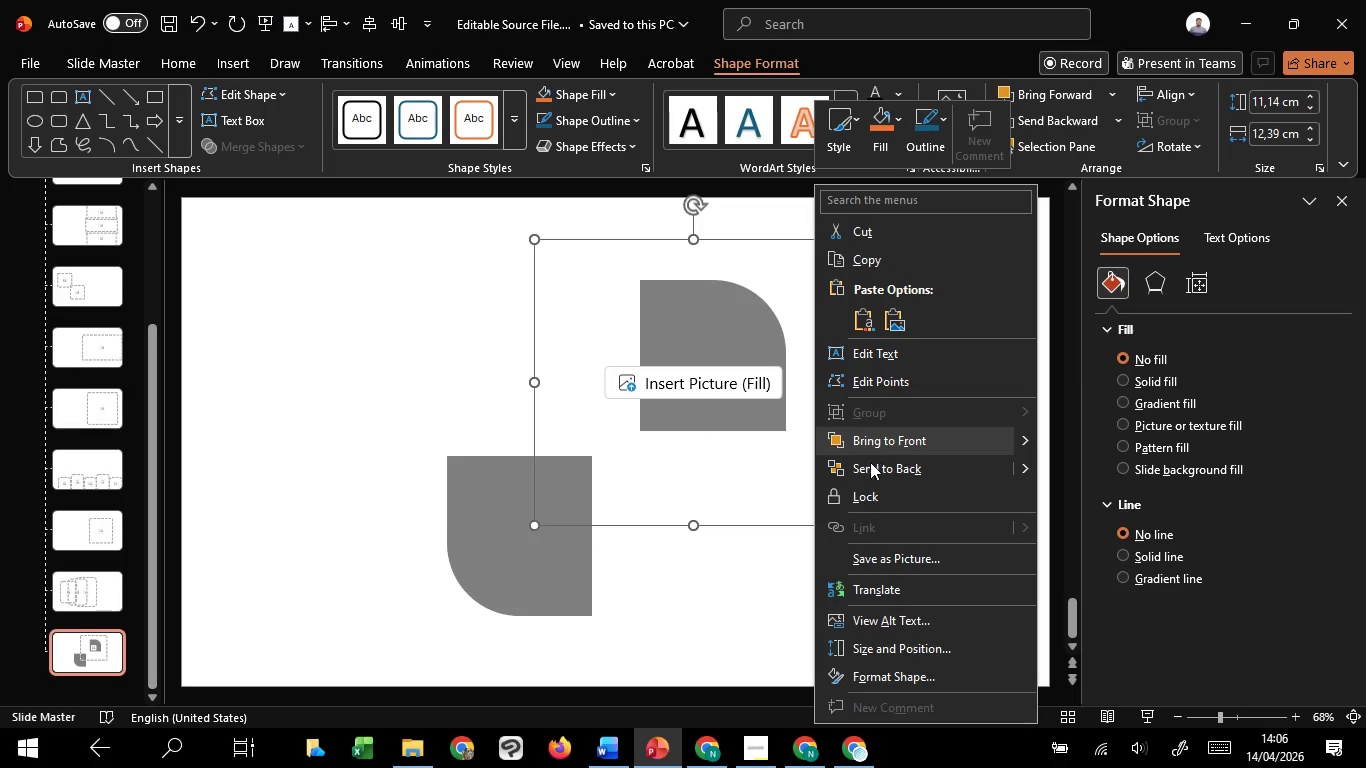 
left_click([870, 464])
 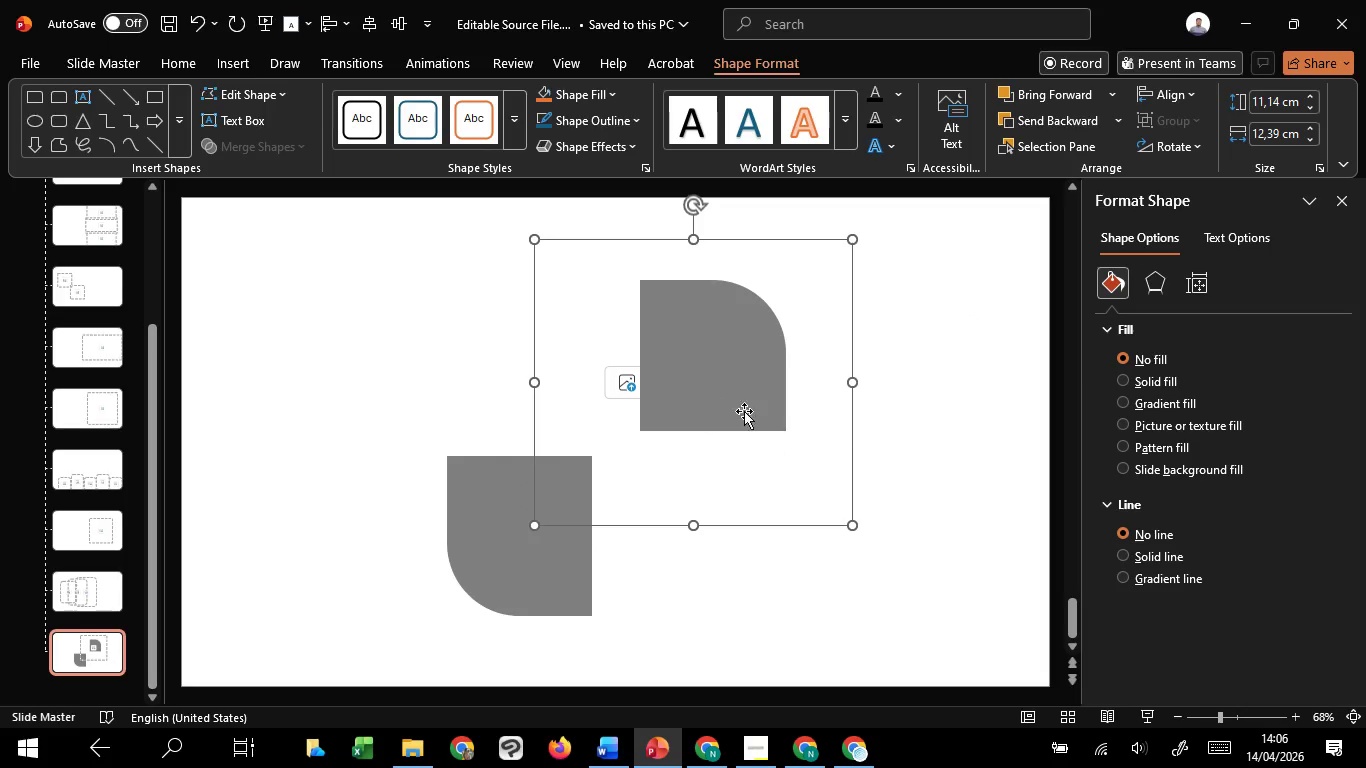 
hold_key(key=ShiftLeft, duration=0.78)
double_click([734, 362])
 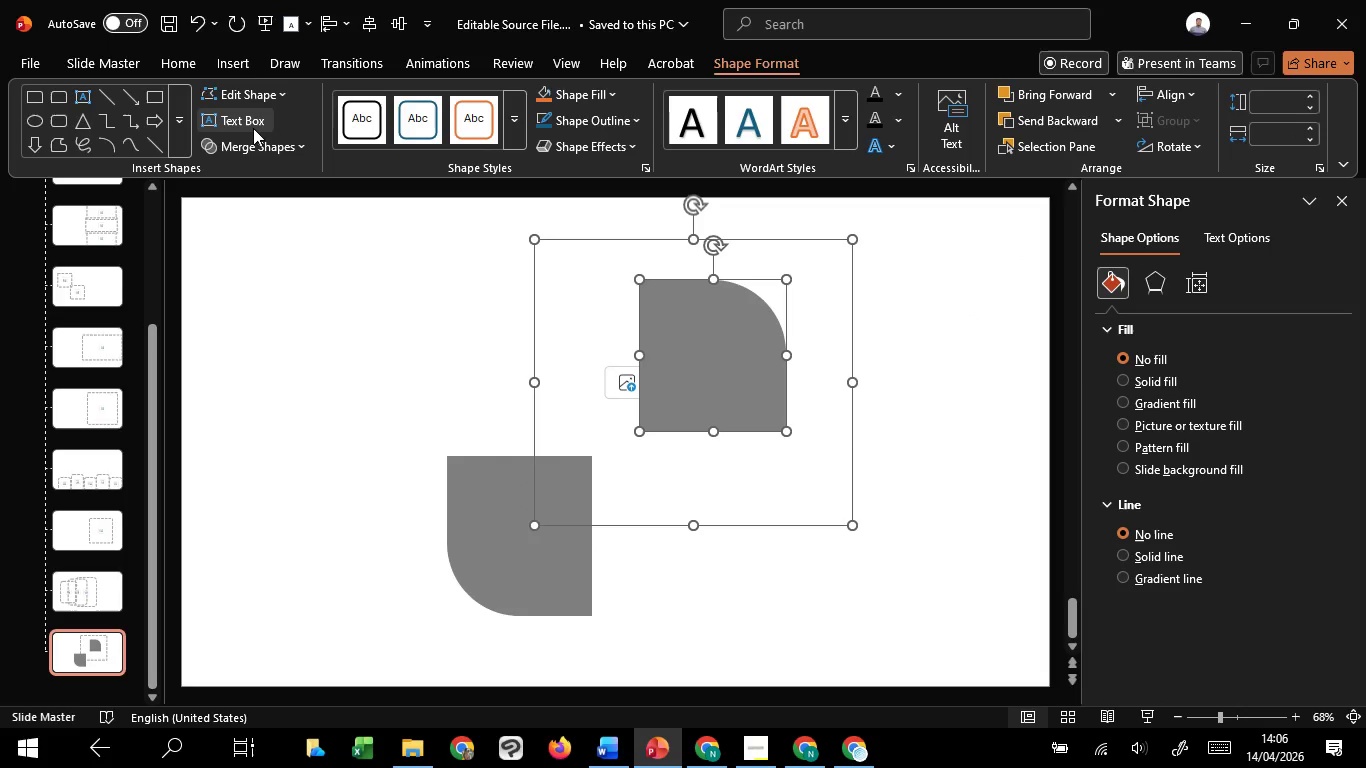 
left_click([253, 128])
 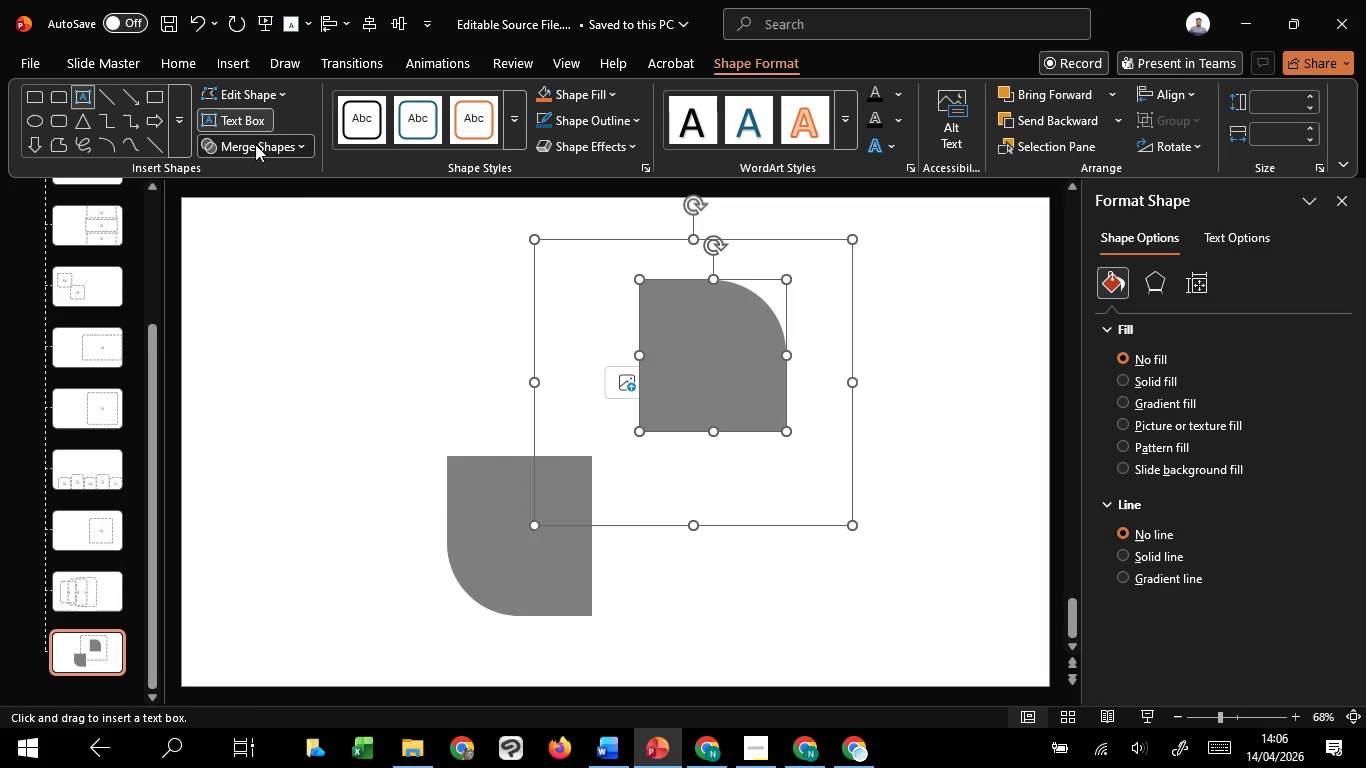 
left_click([255, 144])
 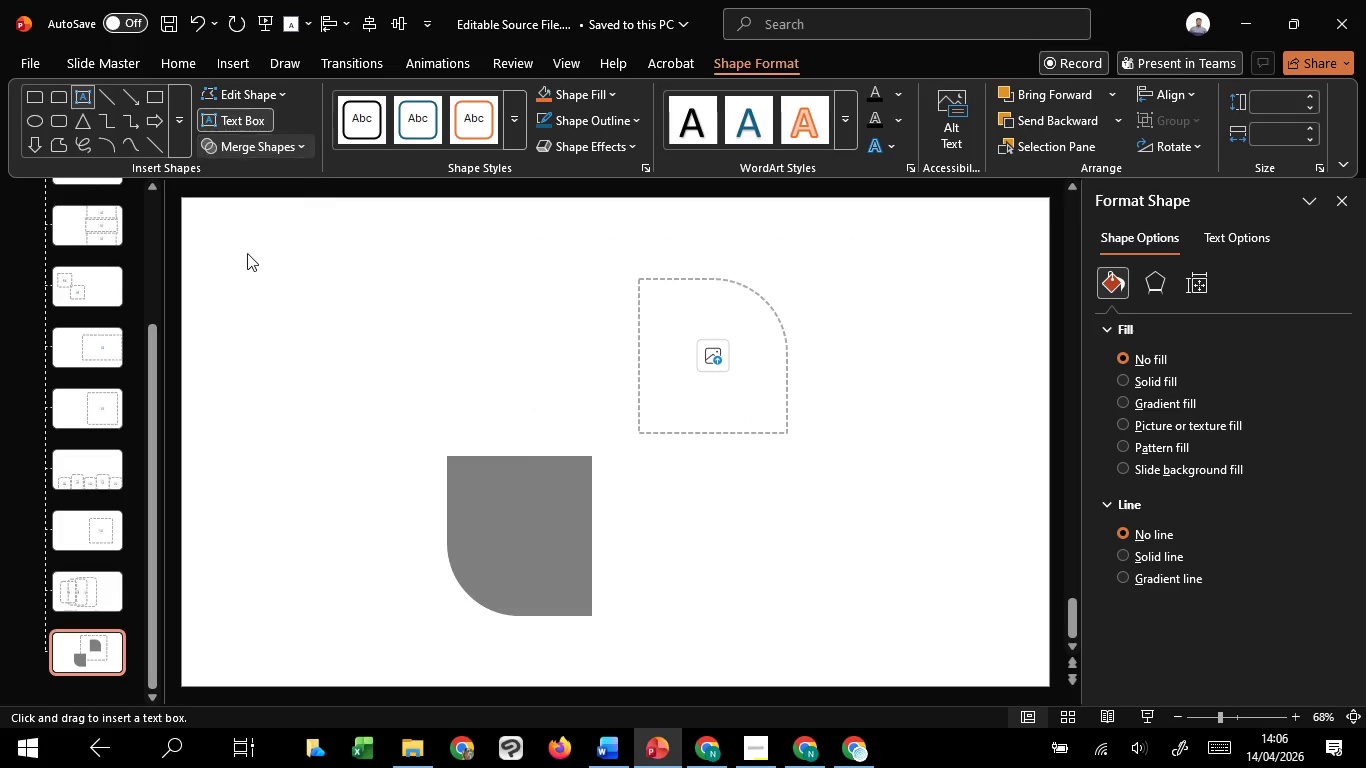 
double_click([361, 294])
 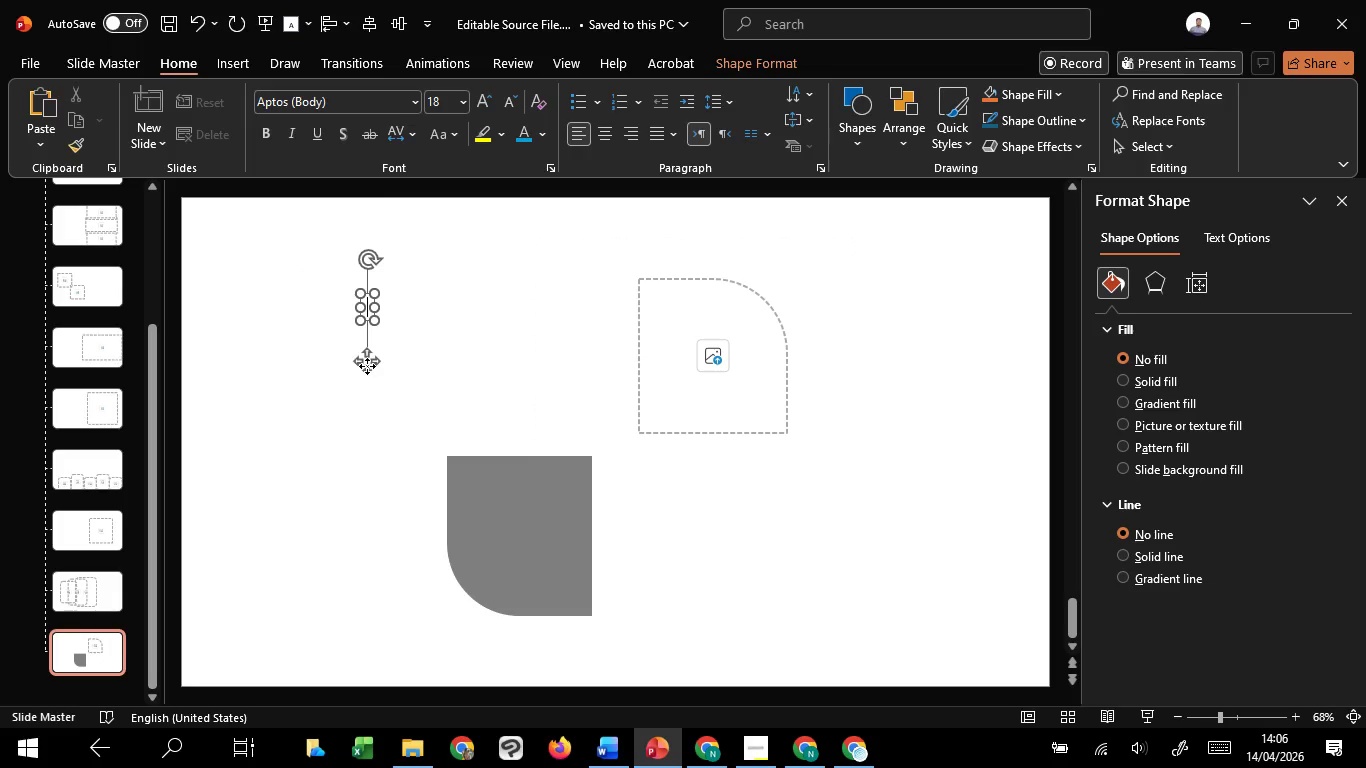 
key(Delete)
 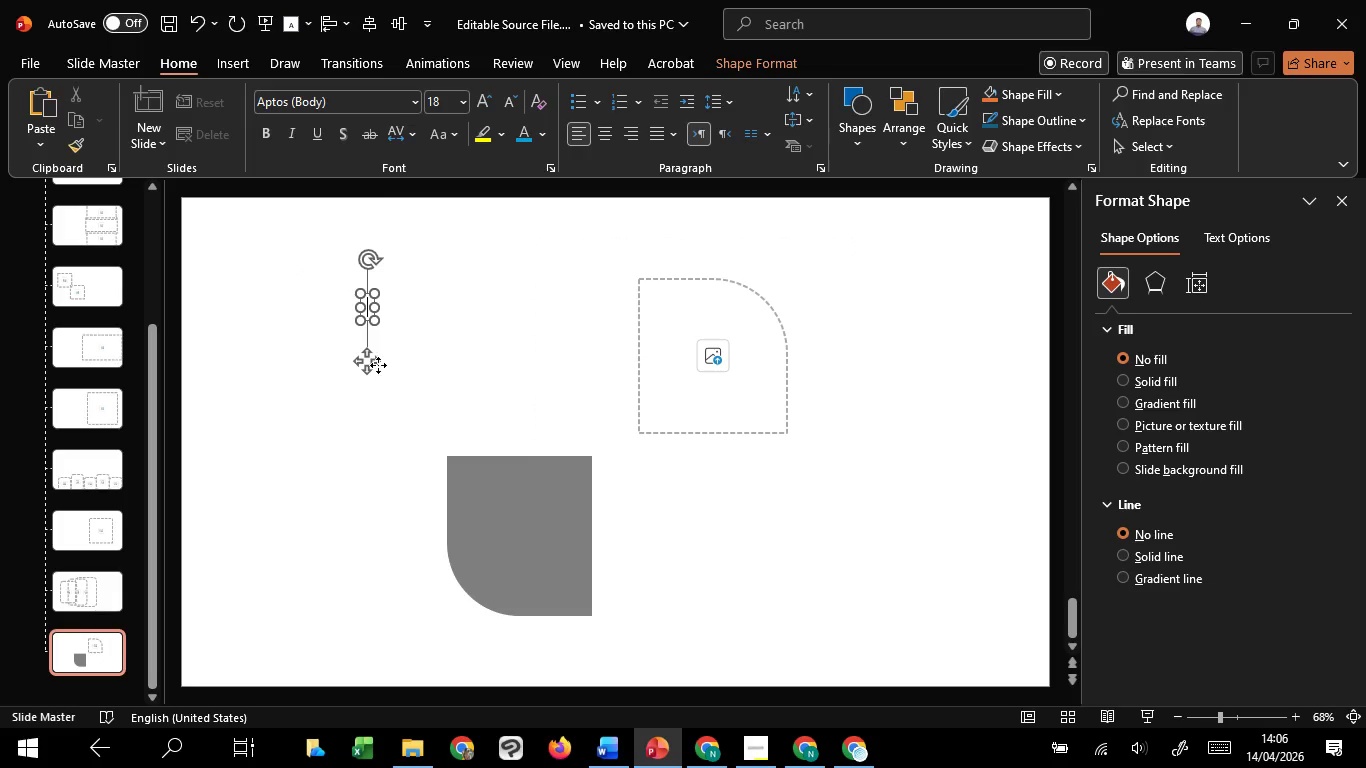 
left_click([378, 365])
 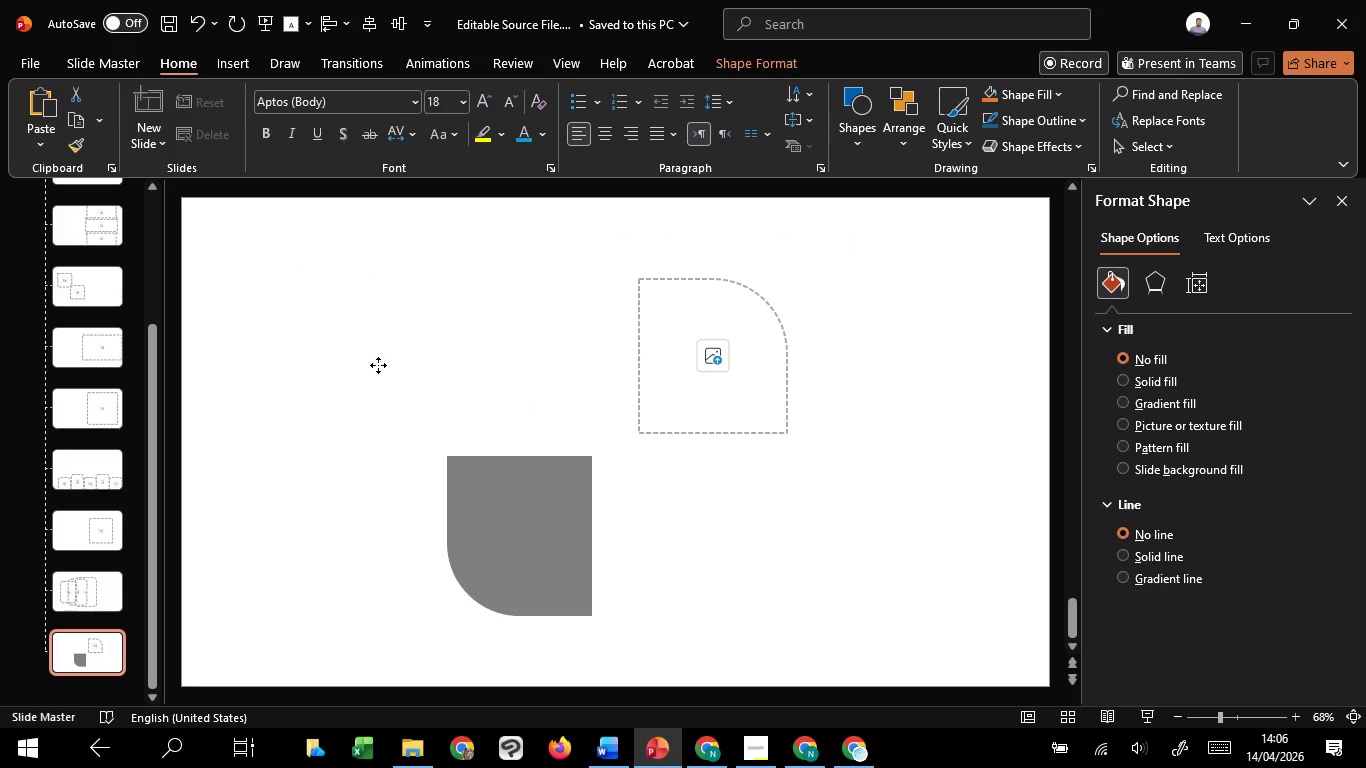 
key(Delete)
 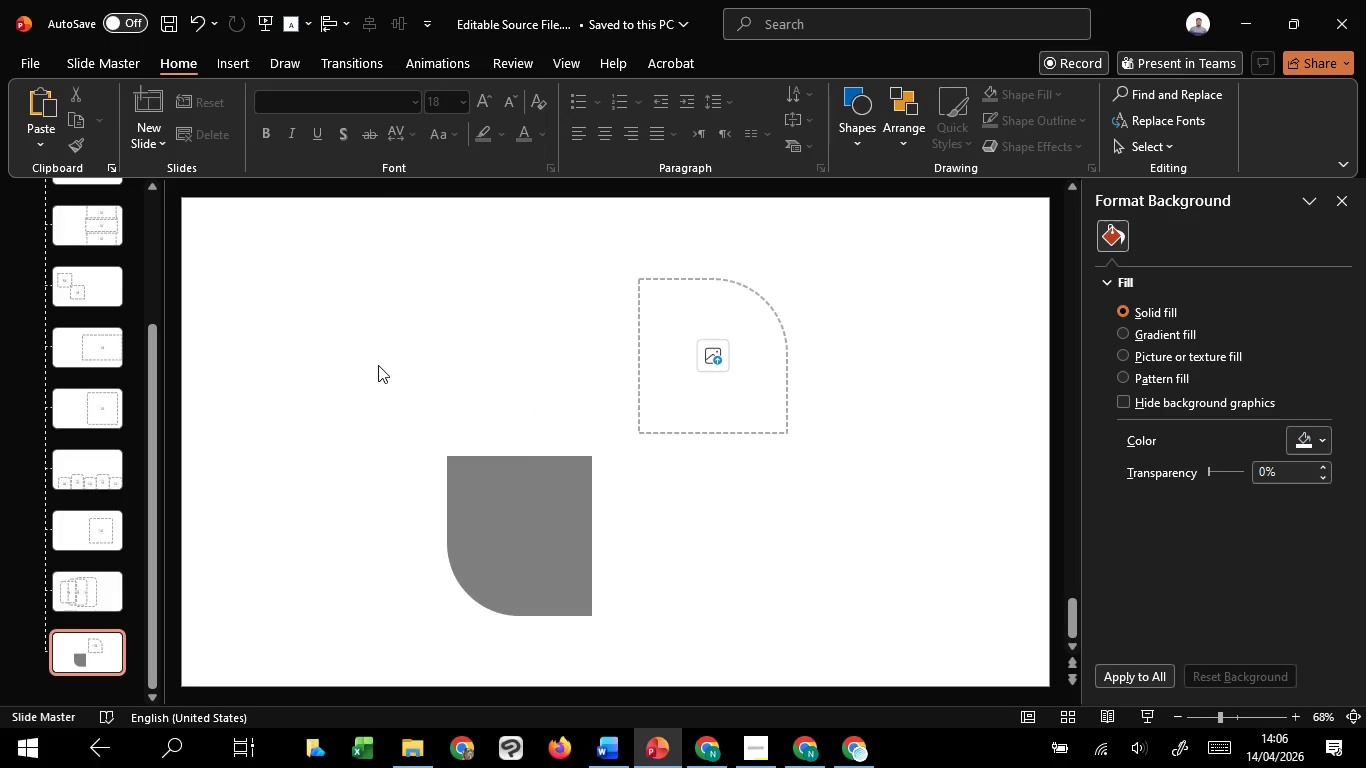 
left_click([378, 365])
 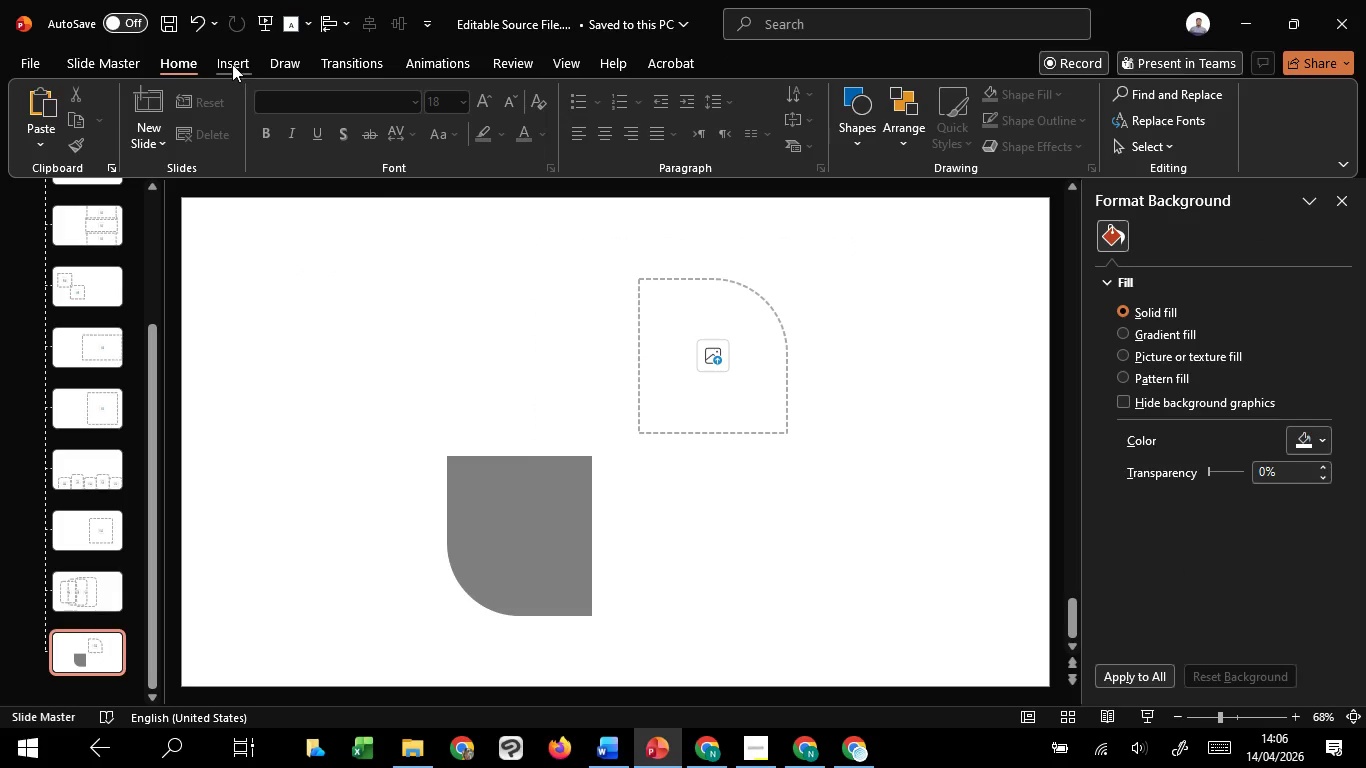 
left_click([226, 59])
 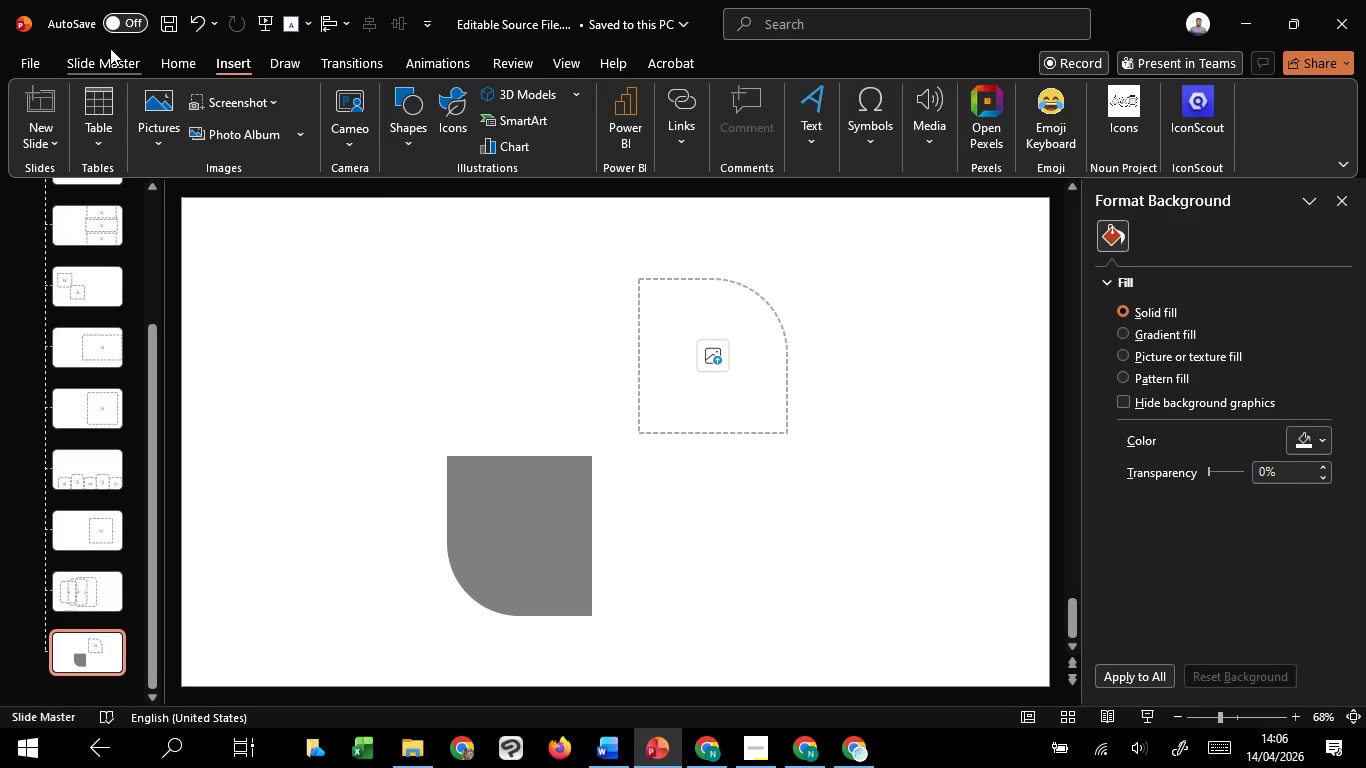 
left_click([110, 48])
 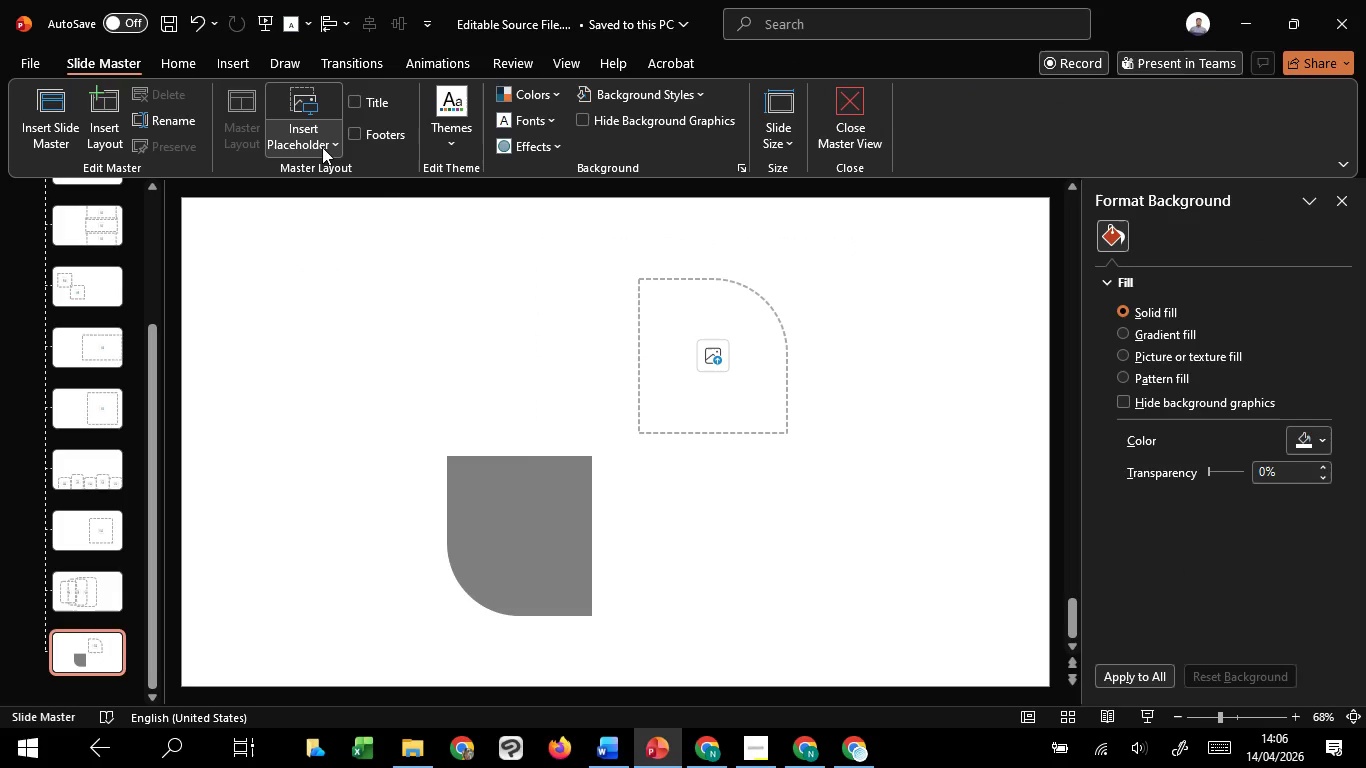 
left_click([322, 147])
 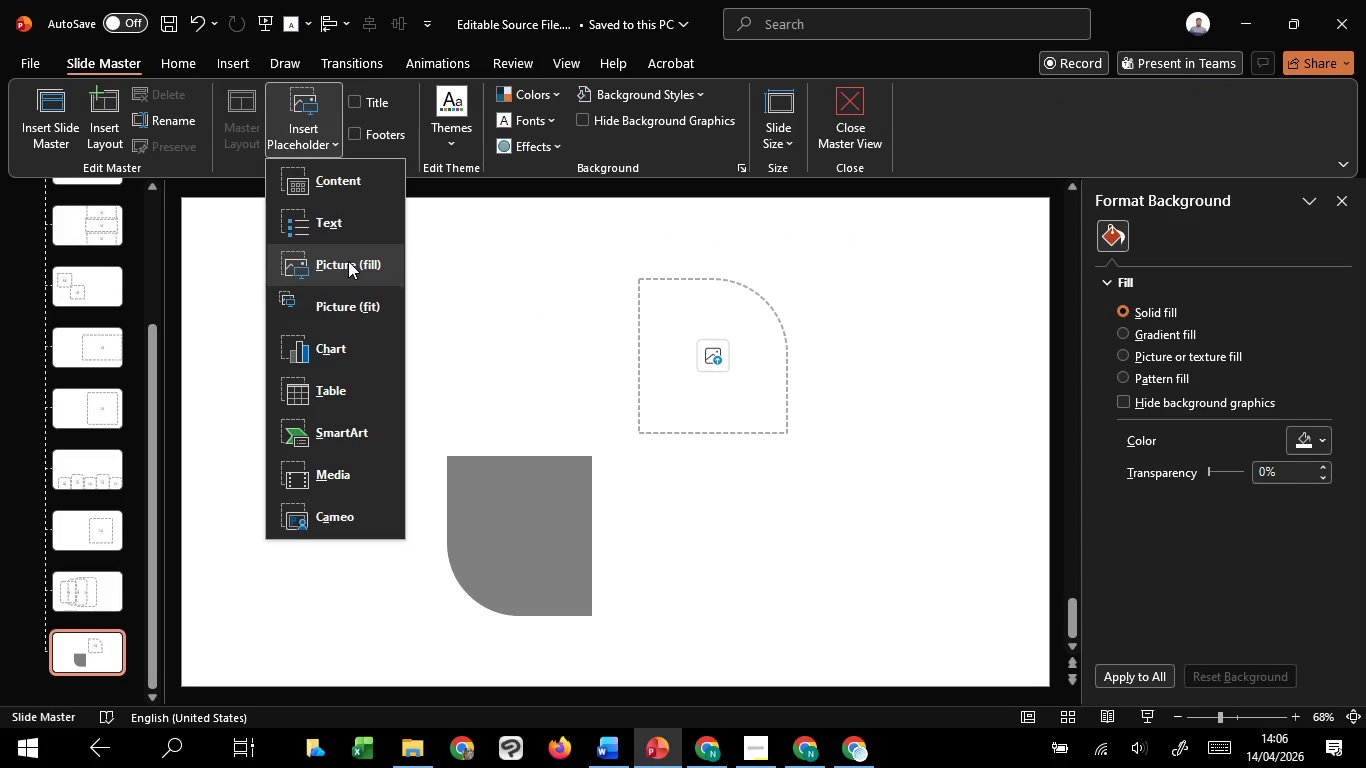 
left_click([348, 261])
 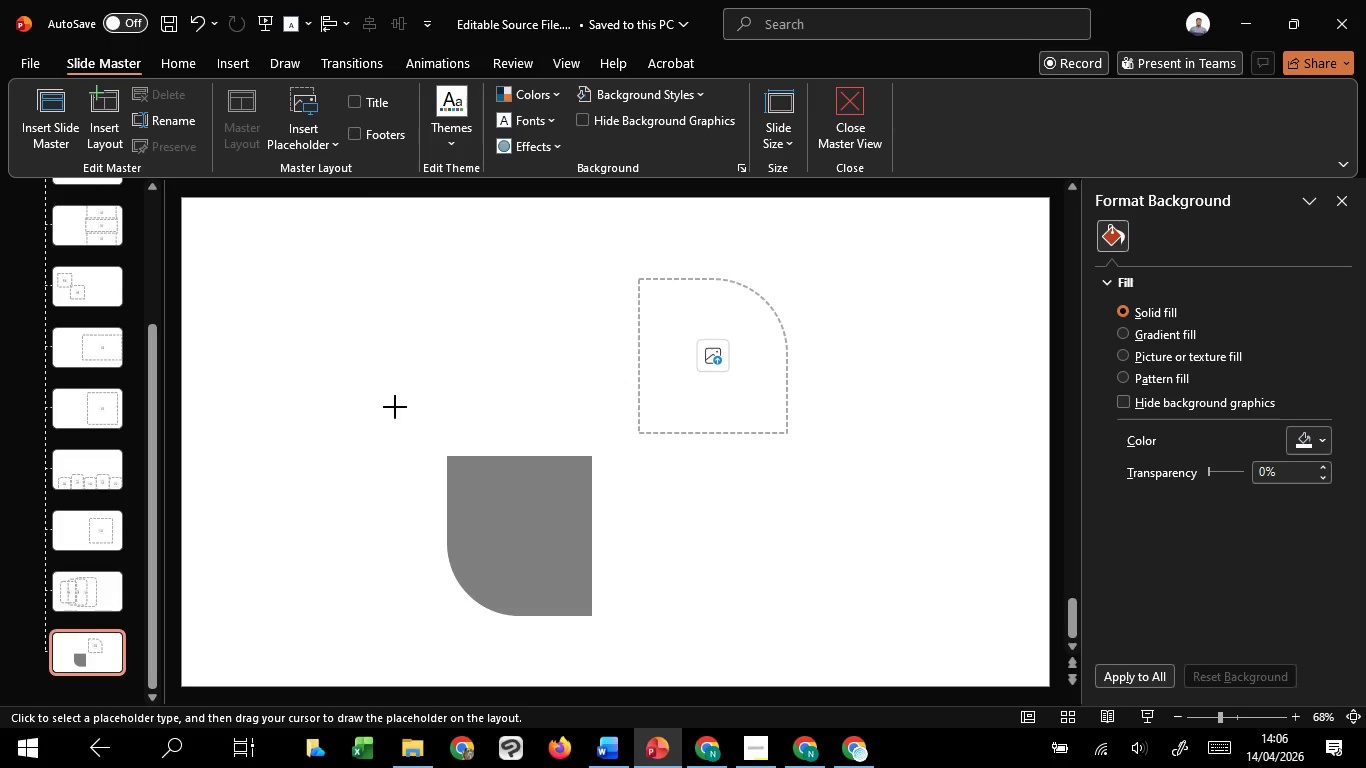 
left_click_drag(start_coordinate=[395, 407], to_coordinate=[650, 712])
 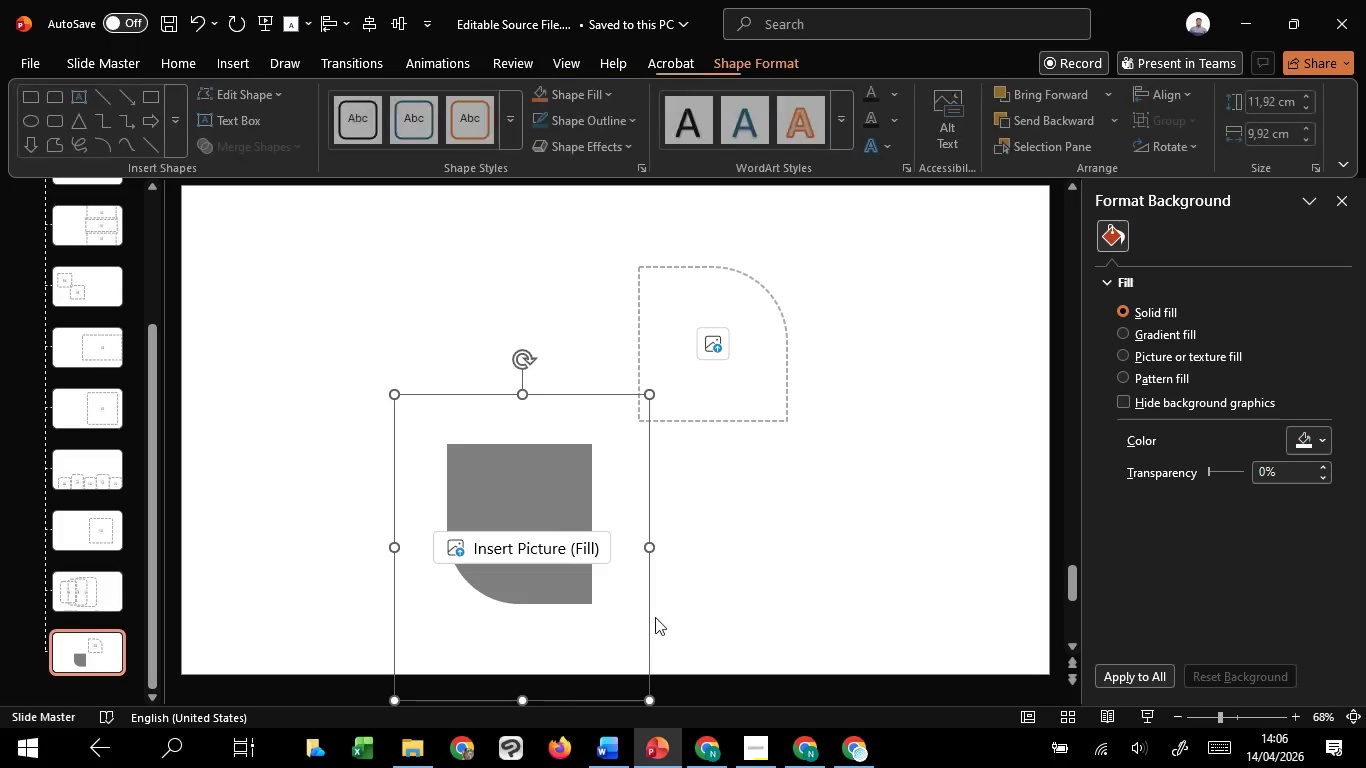 
right_click([656, 616])
 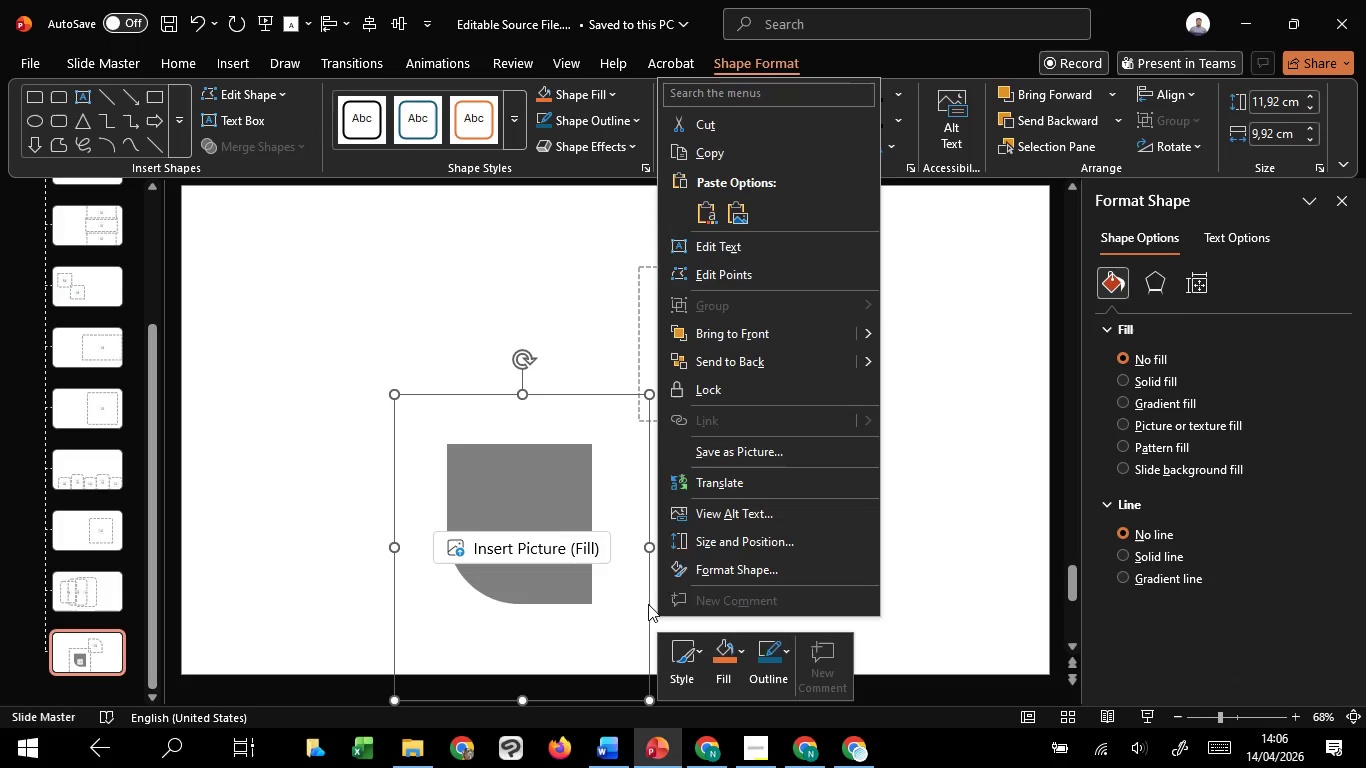 
right_click([648, 604])
 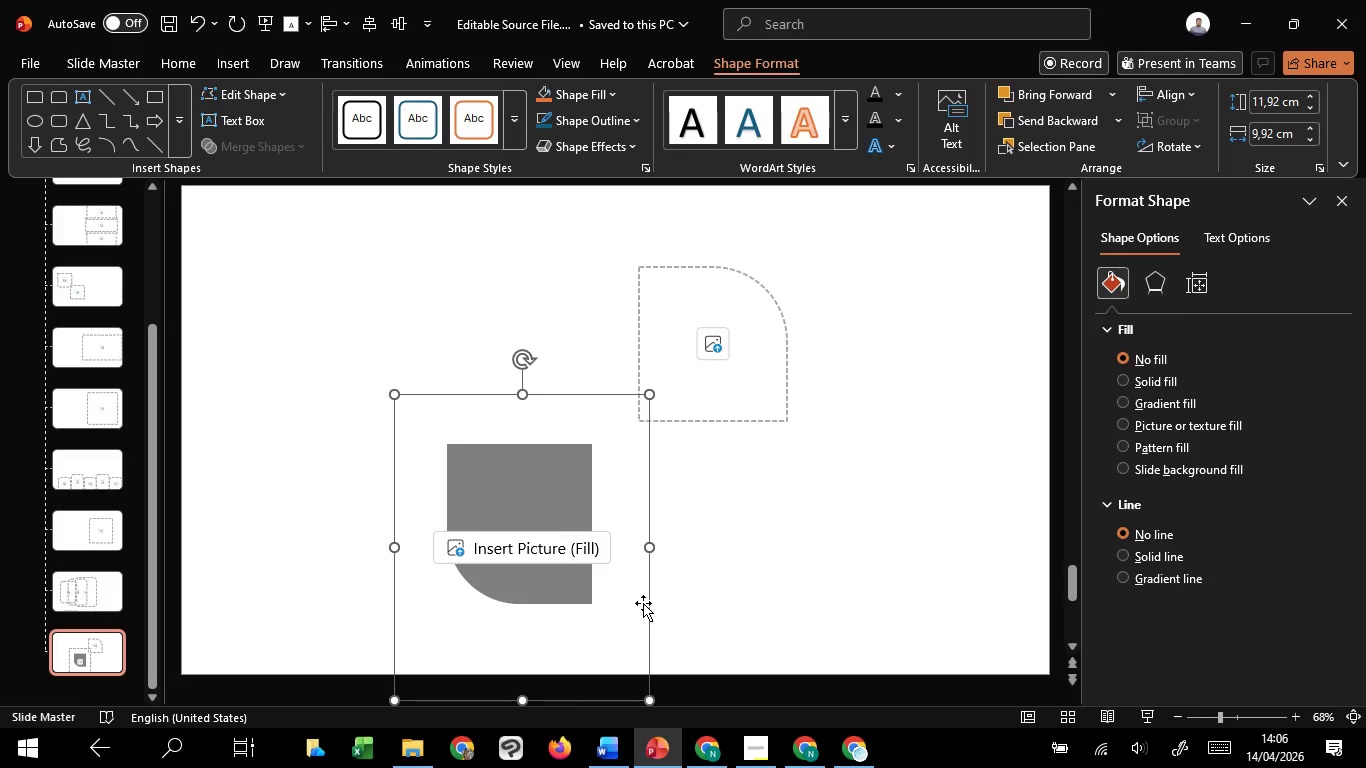 
right_click([643, 603])
 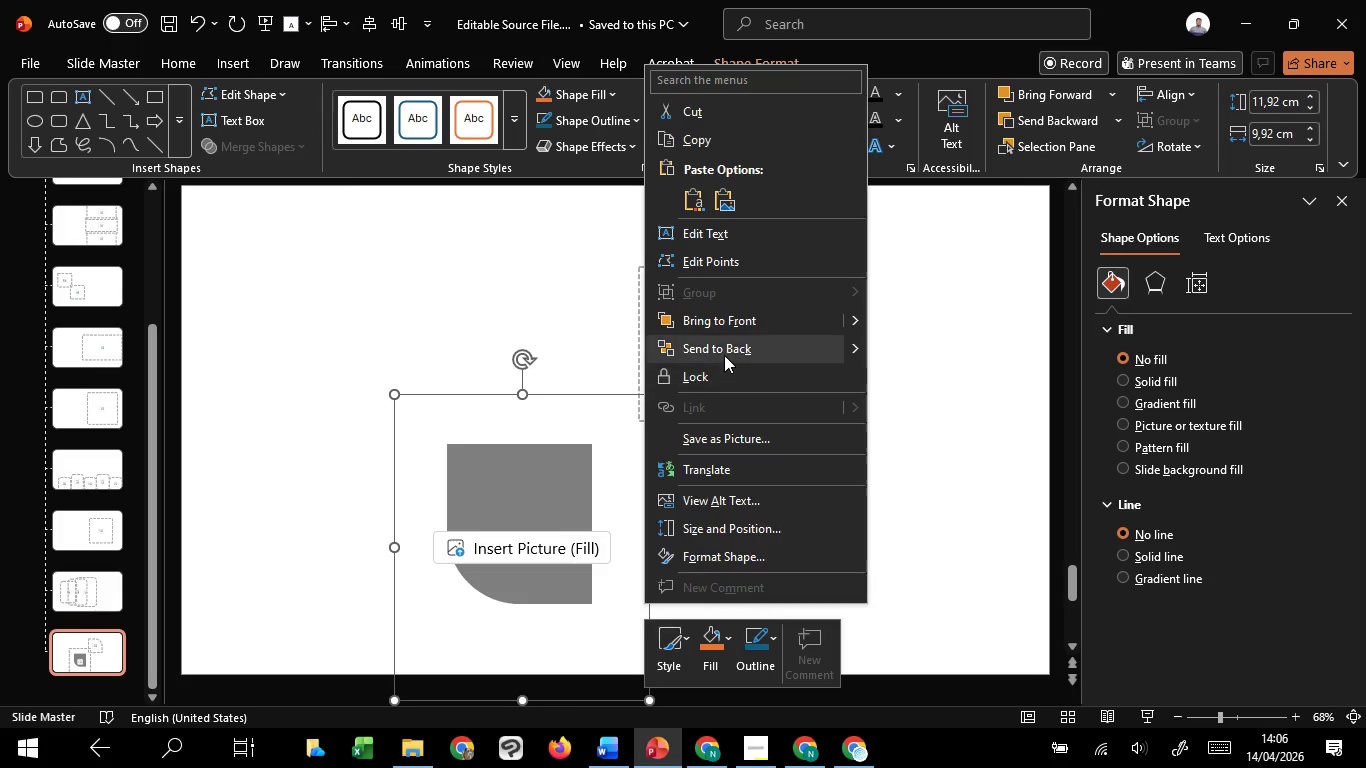 
left_click([724, 355])
 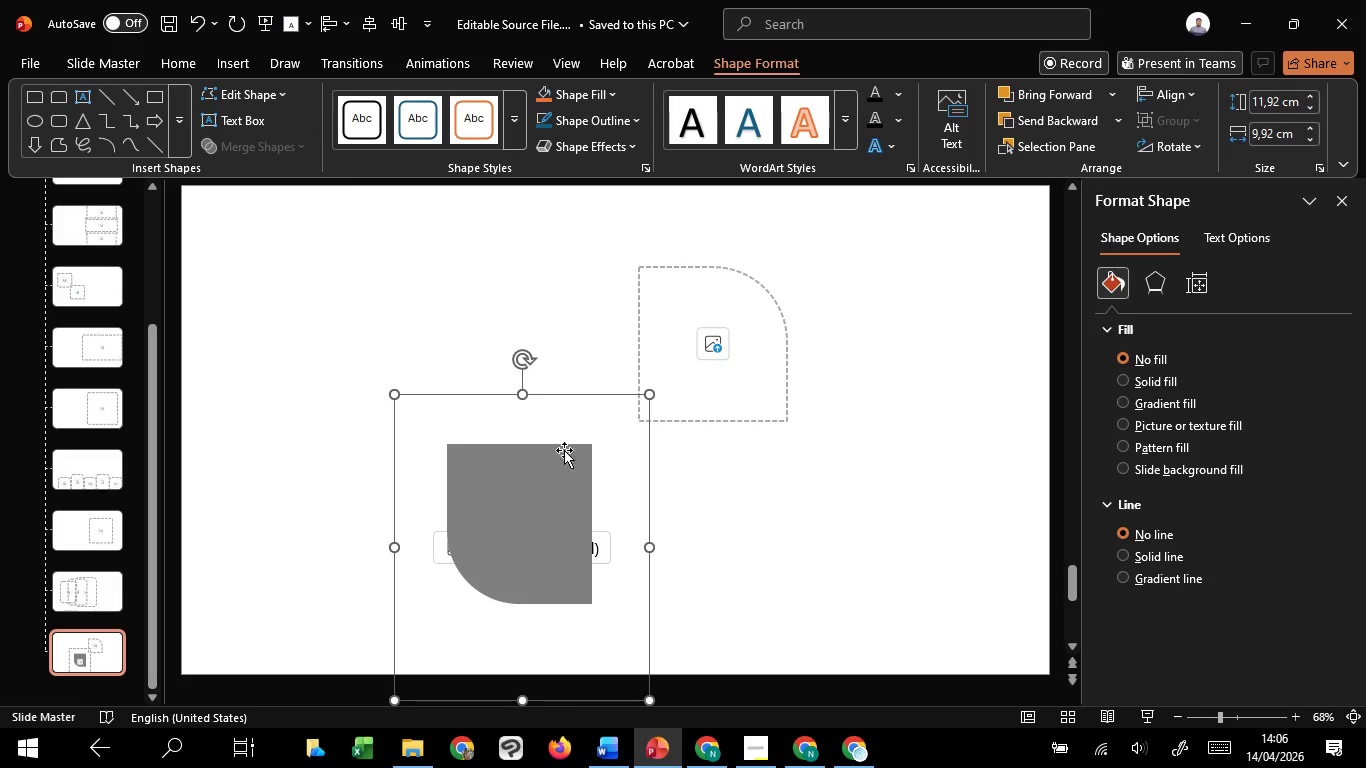 
hold_key(key=ShiftLeft, duration=0.77)
double_click([553, 459])
 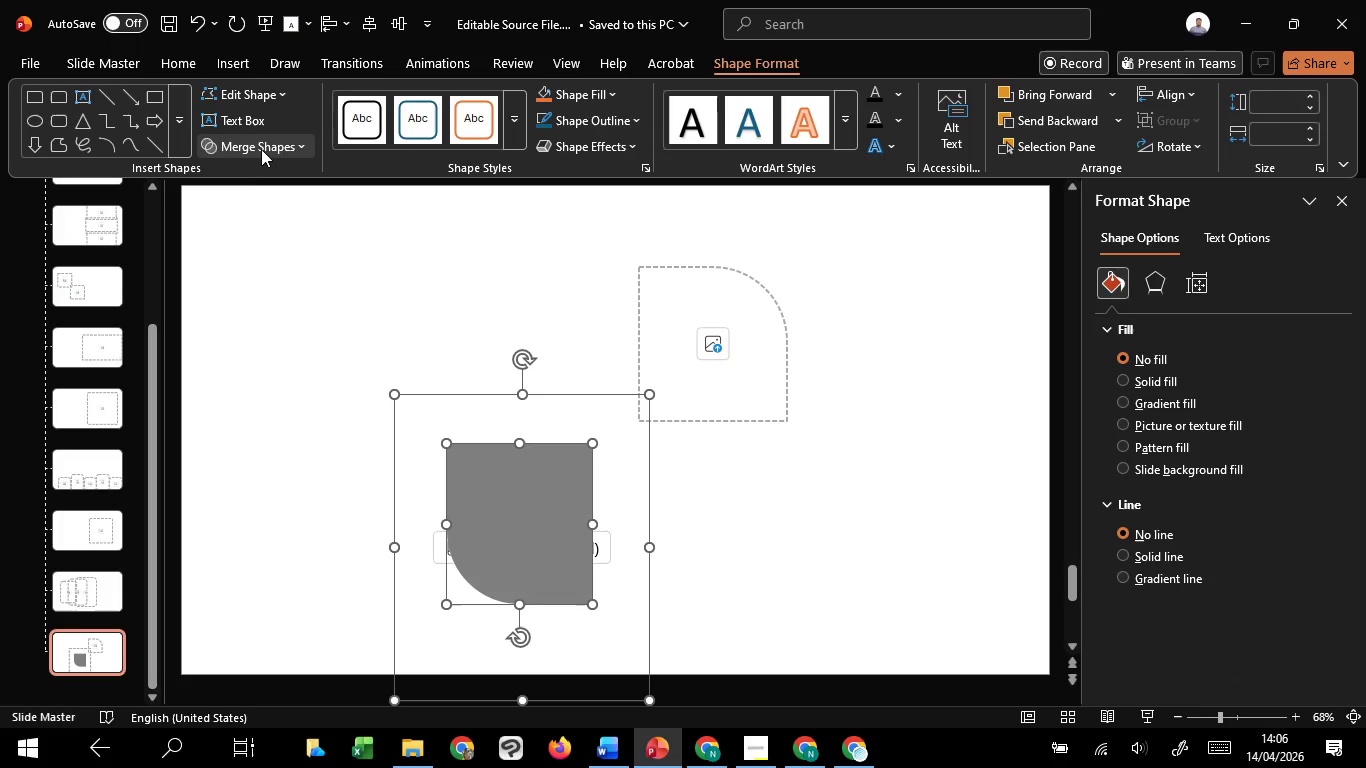 
left_click([261, 148])
 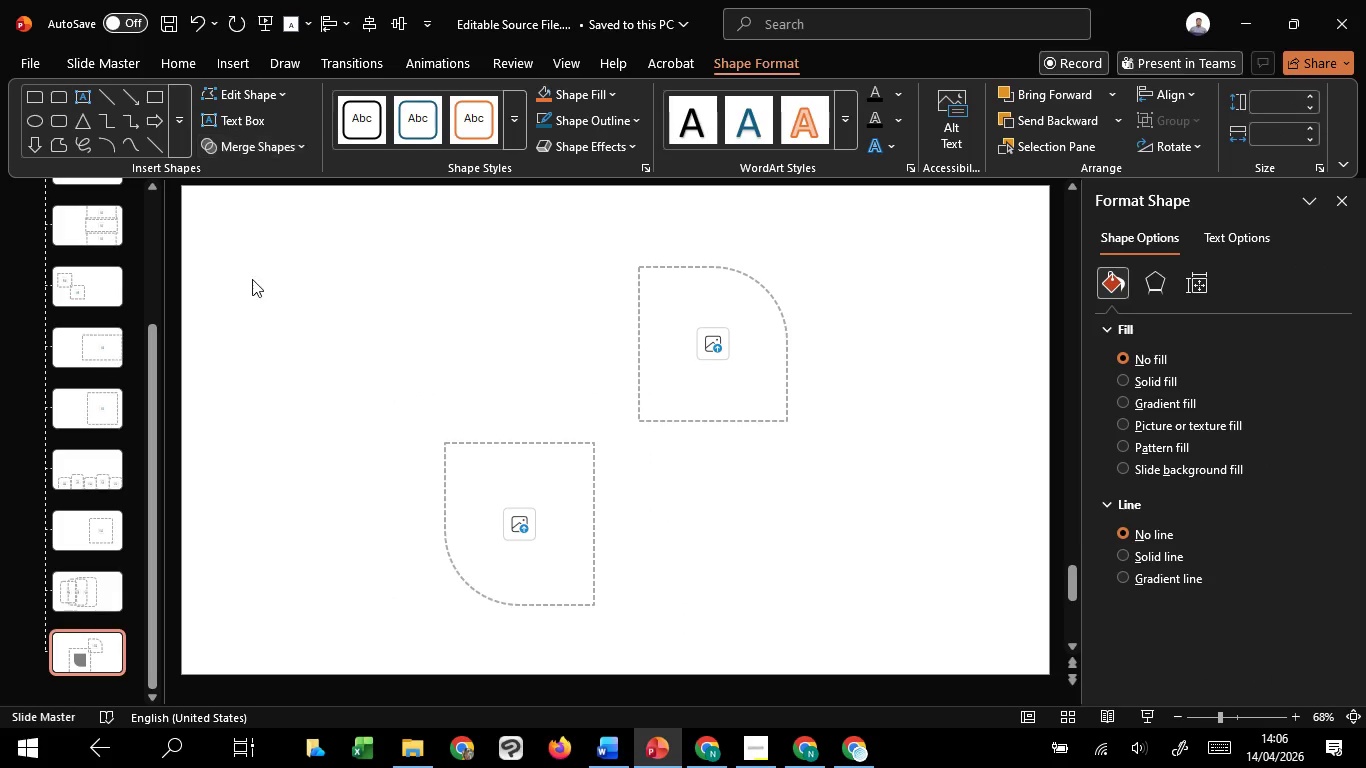 
double_click([312, 420])
 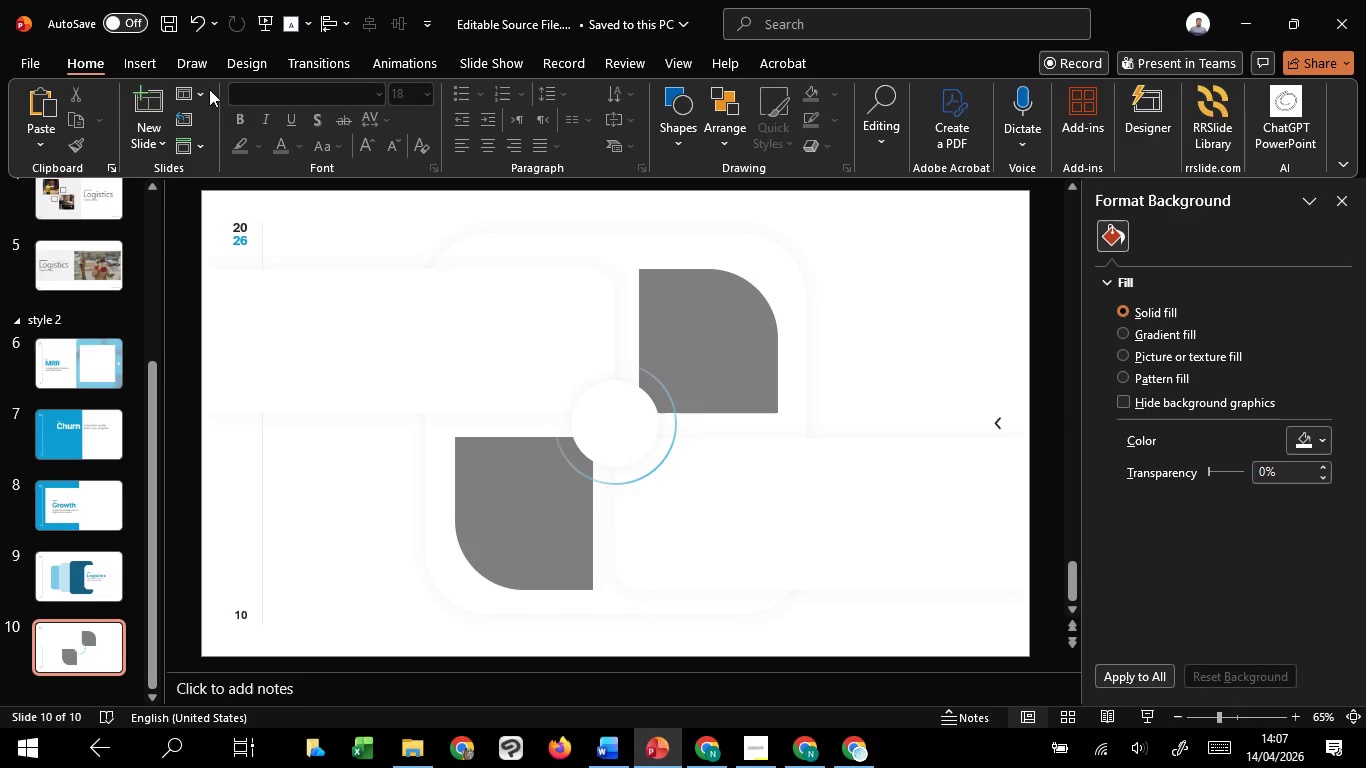 
left_click([499, 522])
 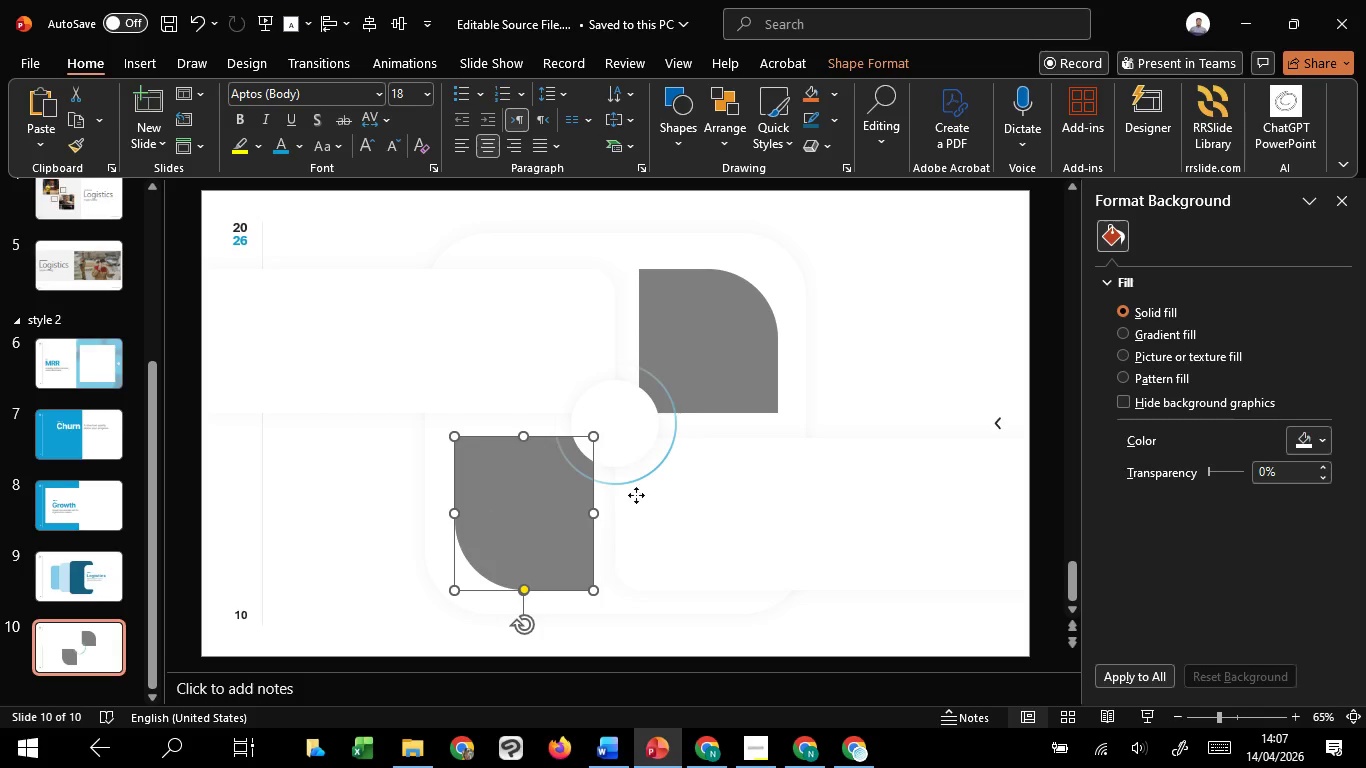 
hold_key(key=ShiftLeft, duration=1.06)
left_click([689, 343])
 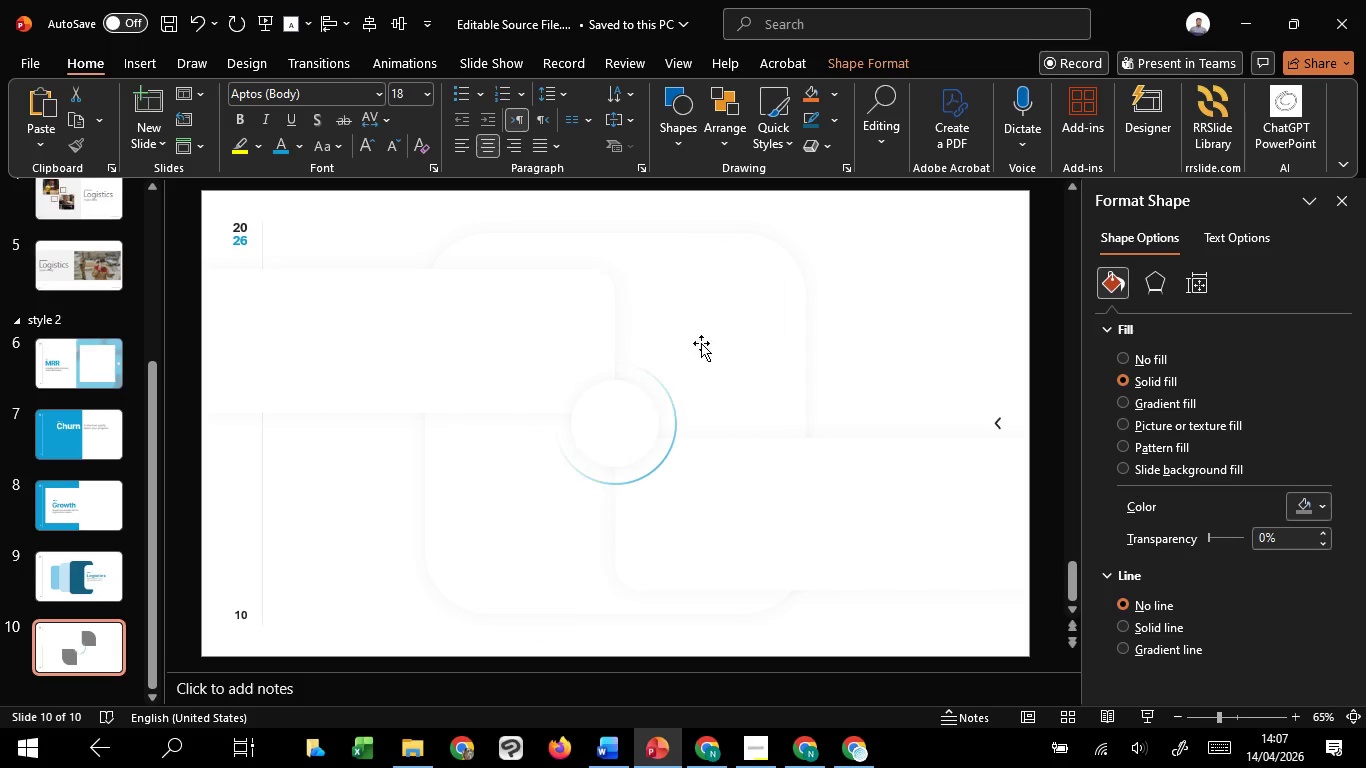 
key(Delete)
 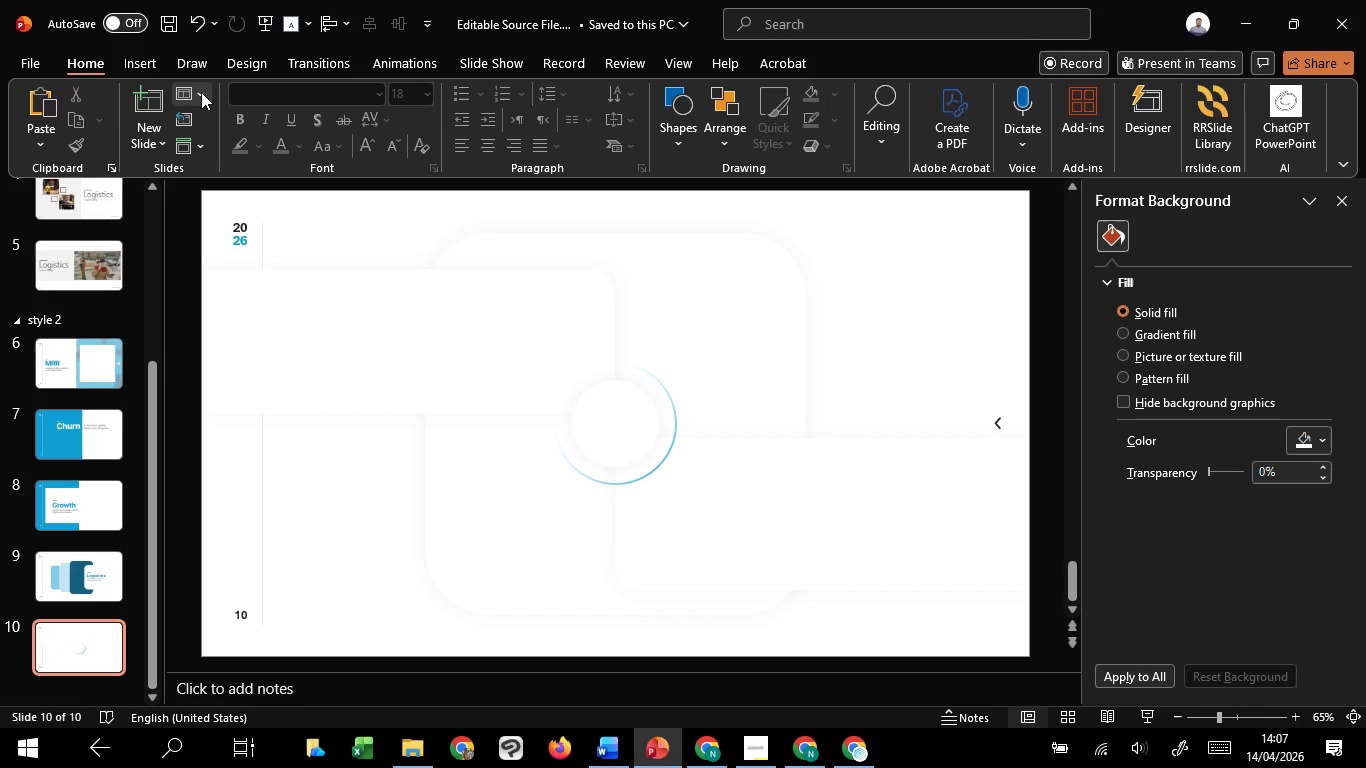 
left_click([202, 90])
 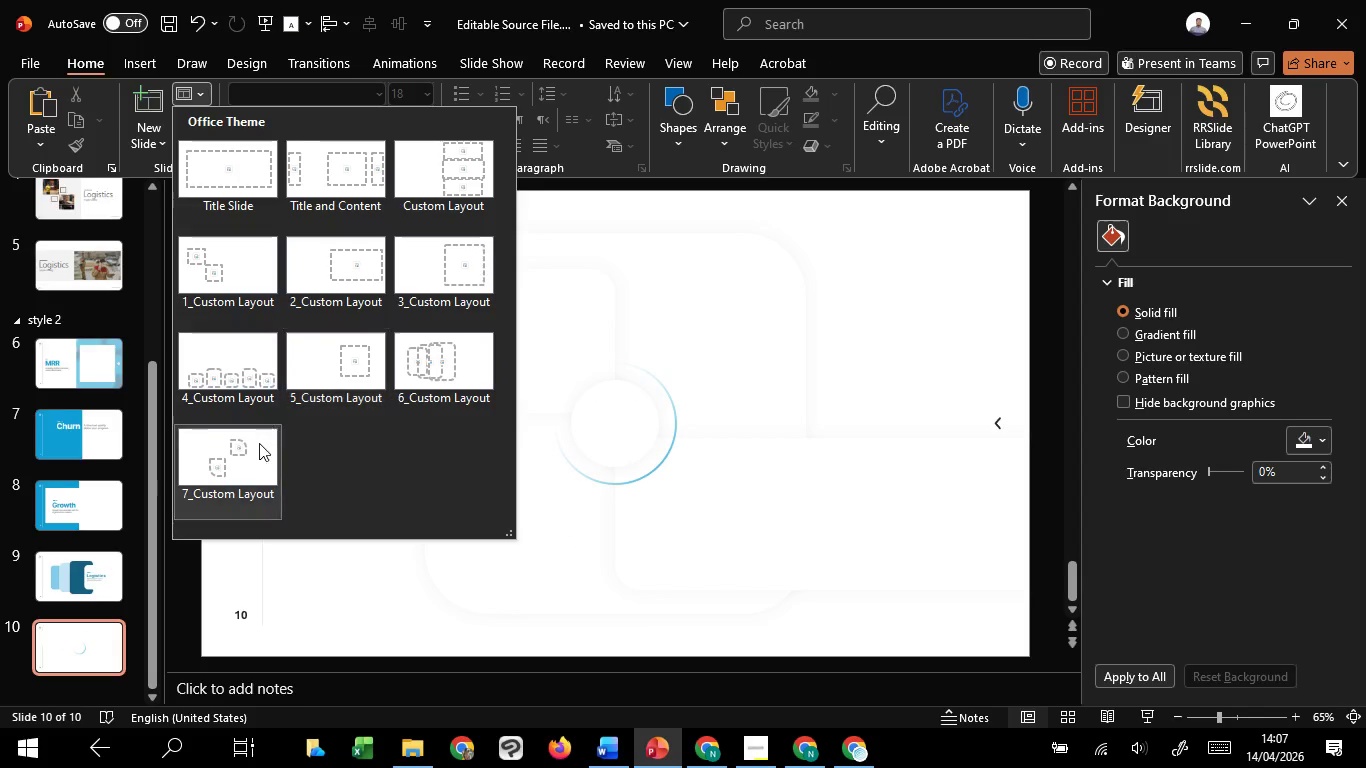 
left_click([257, 452])
 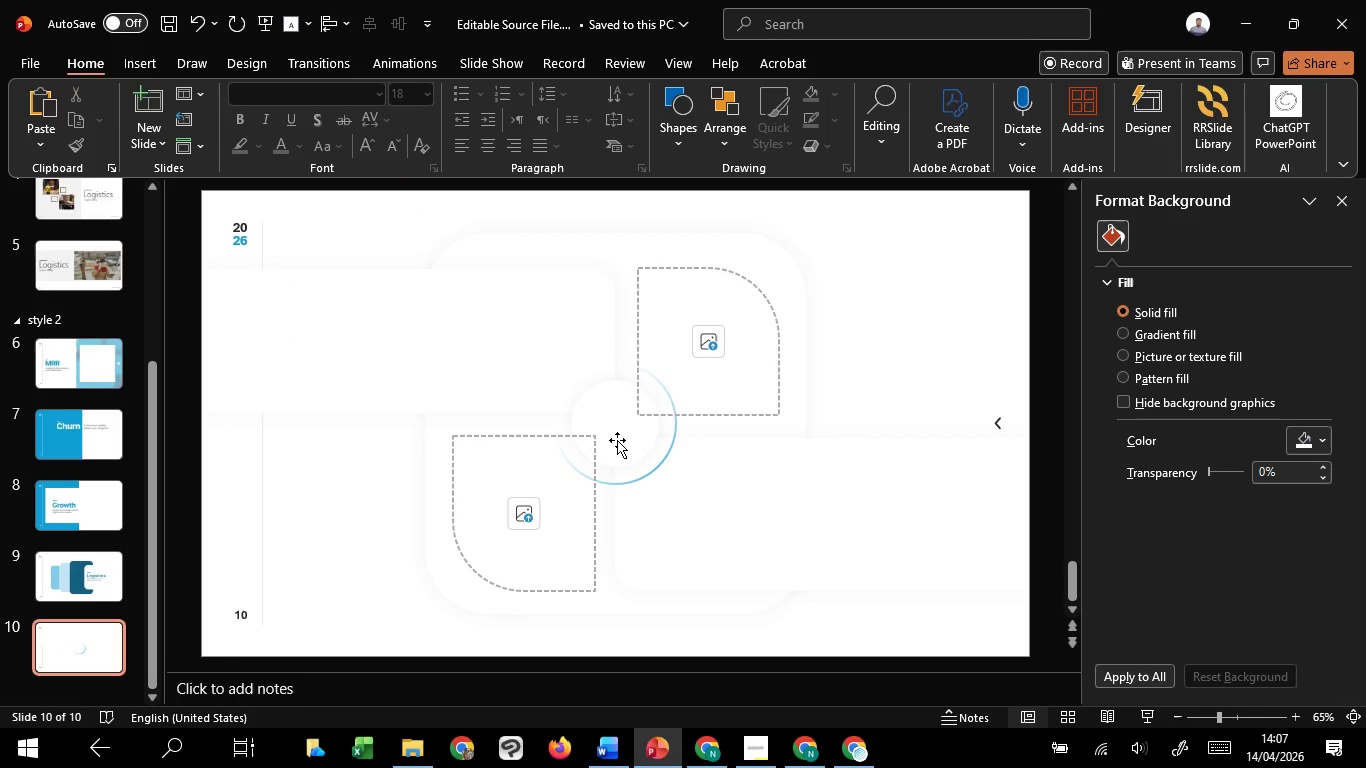 
left_click_drag(start_coordinate=[617, 440], to_coordinate=[743, 471])
 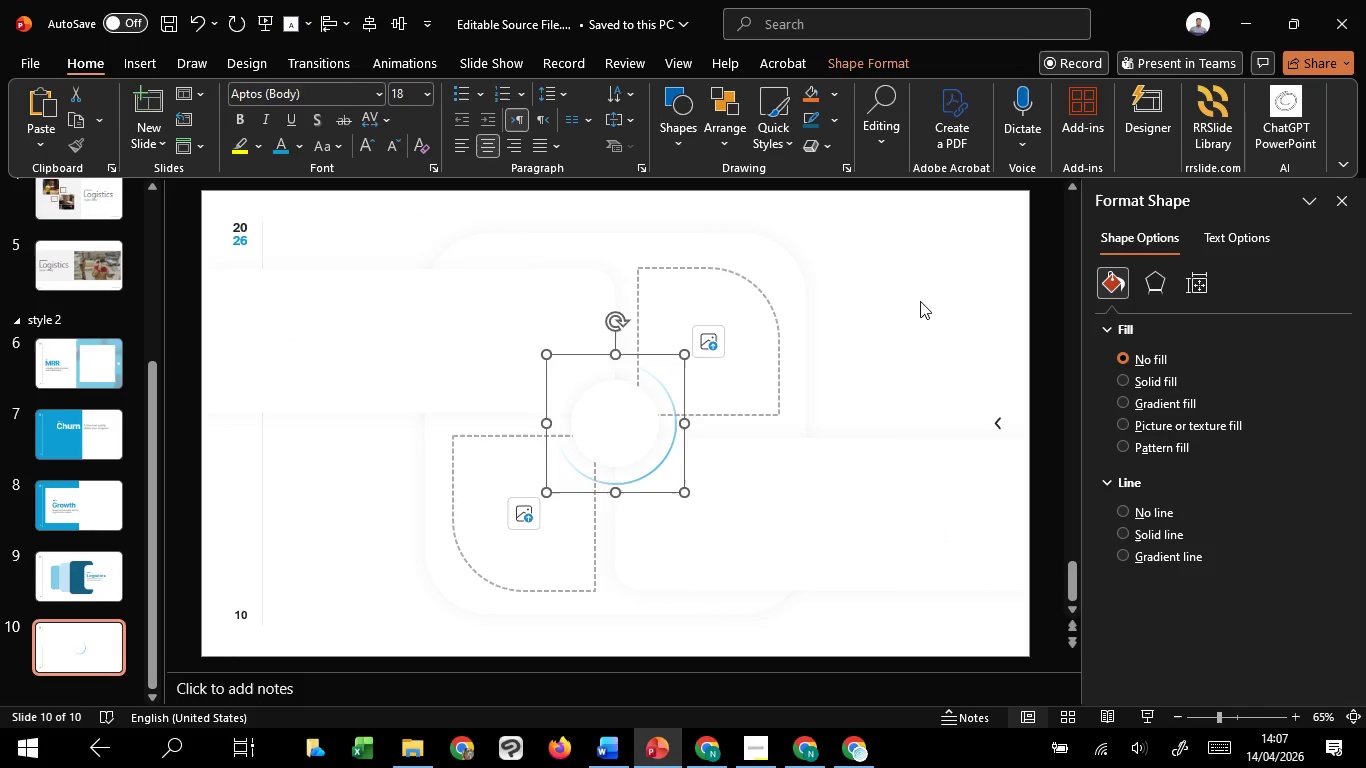 
right_click([687, 440])
 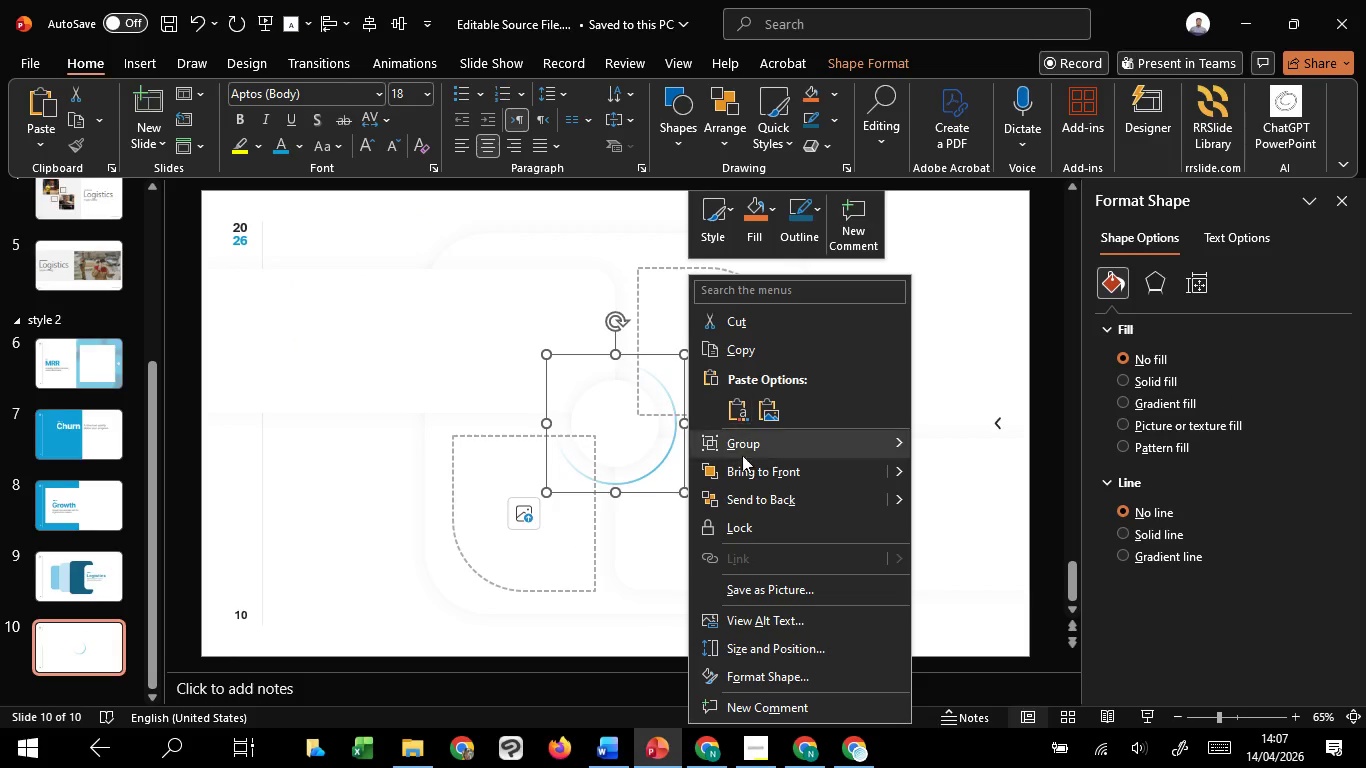 
left_click([743, 471])
 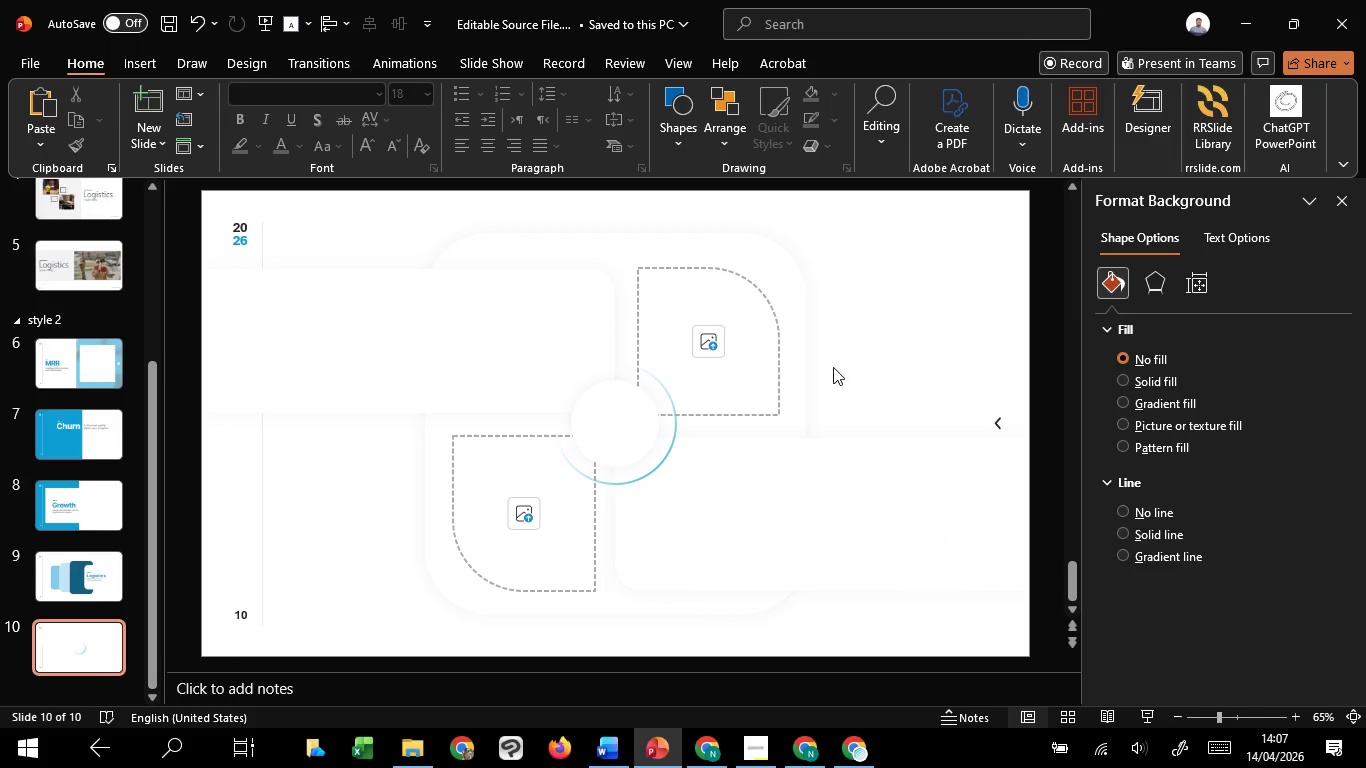 
scroll: coordinate [826, 409], scroll_direction: up, amount: 1.0
 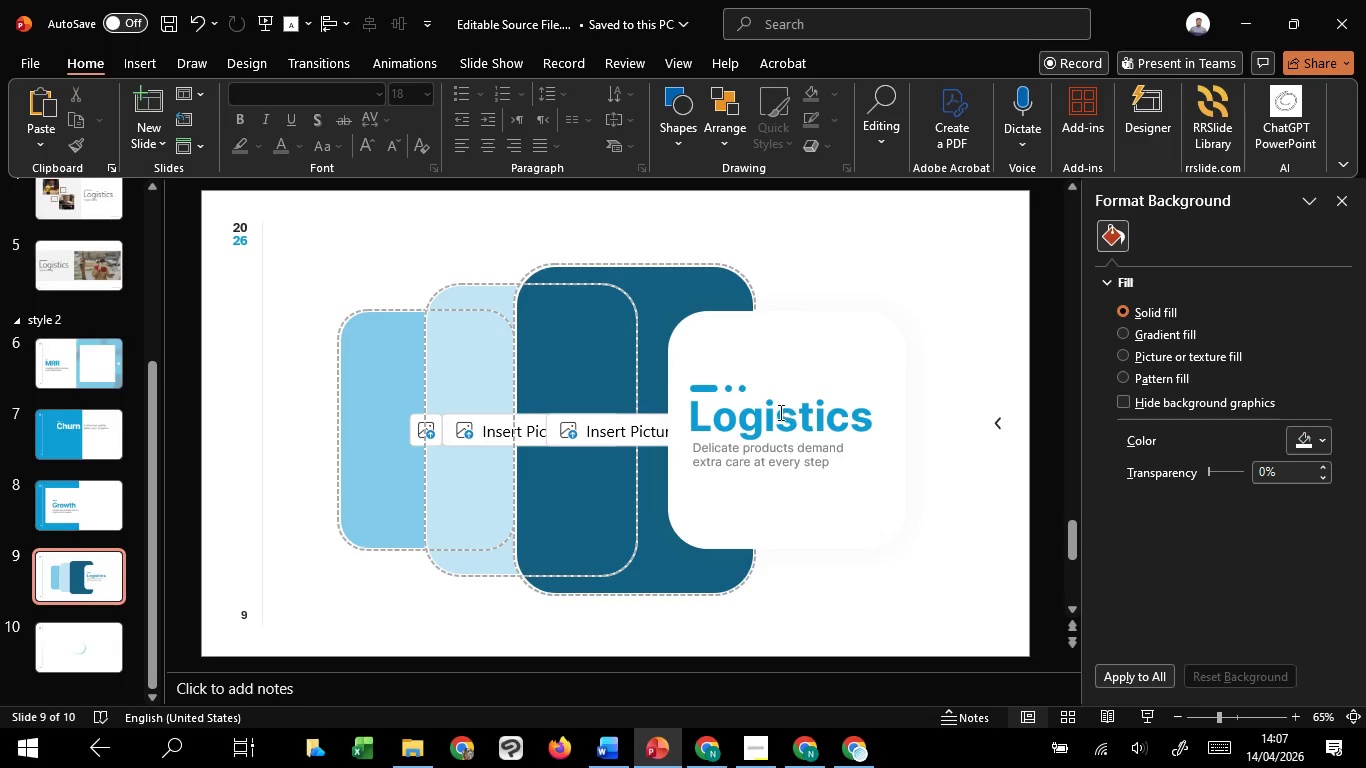 
left_click([779, 412])
 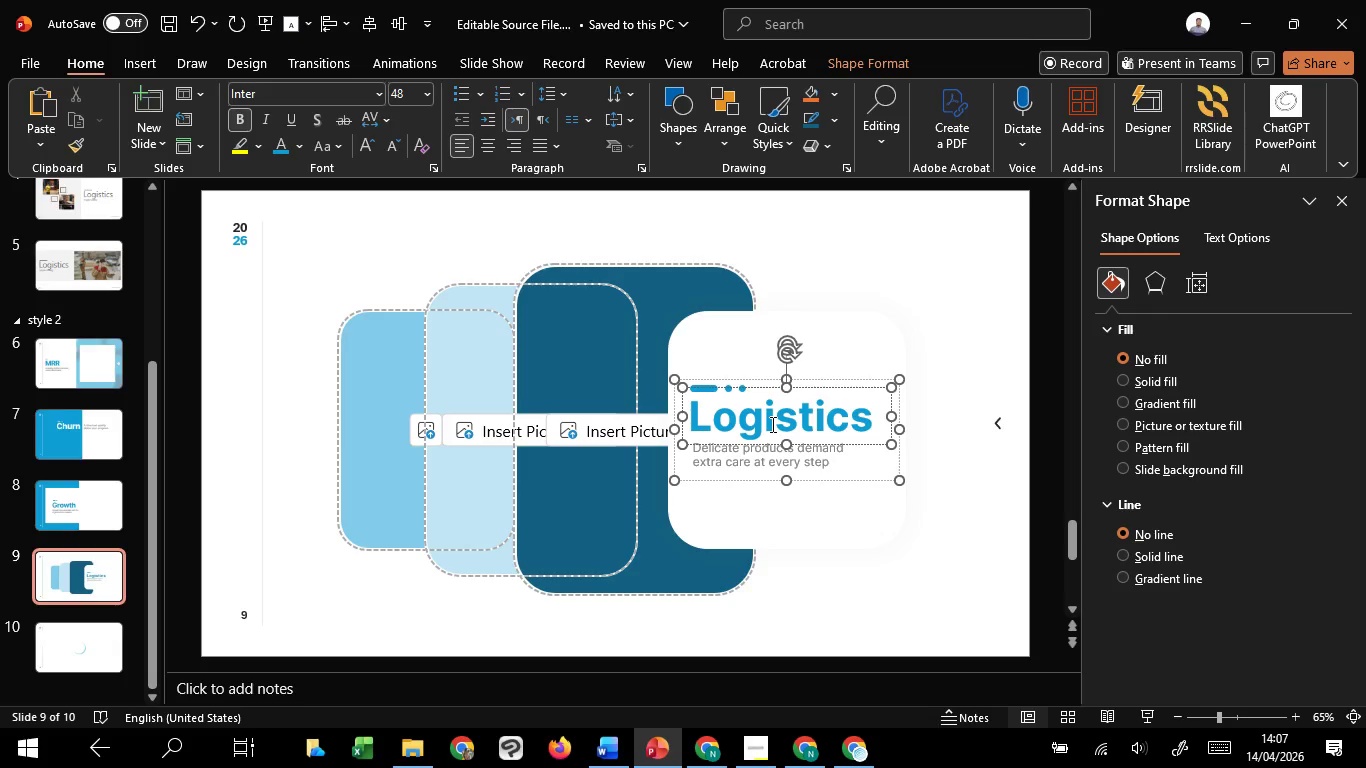 
scroll: coordinate [771, 423], scroll_direction: up, amount: 1.0
 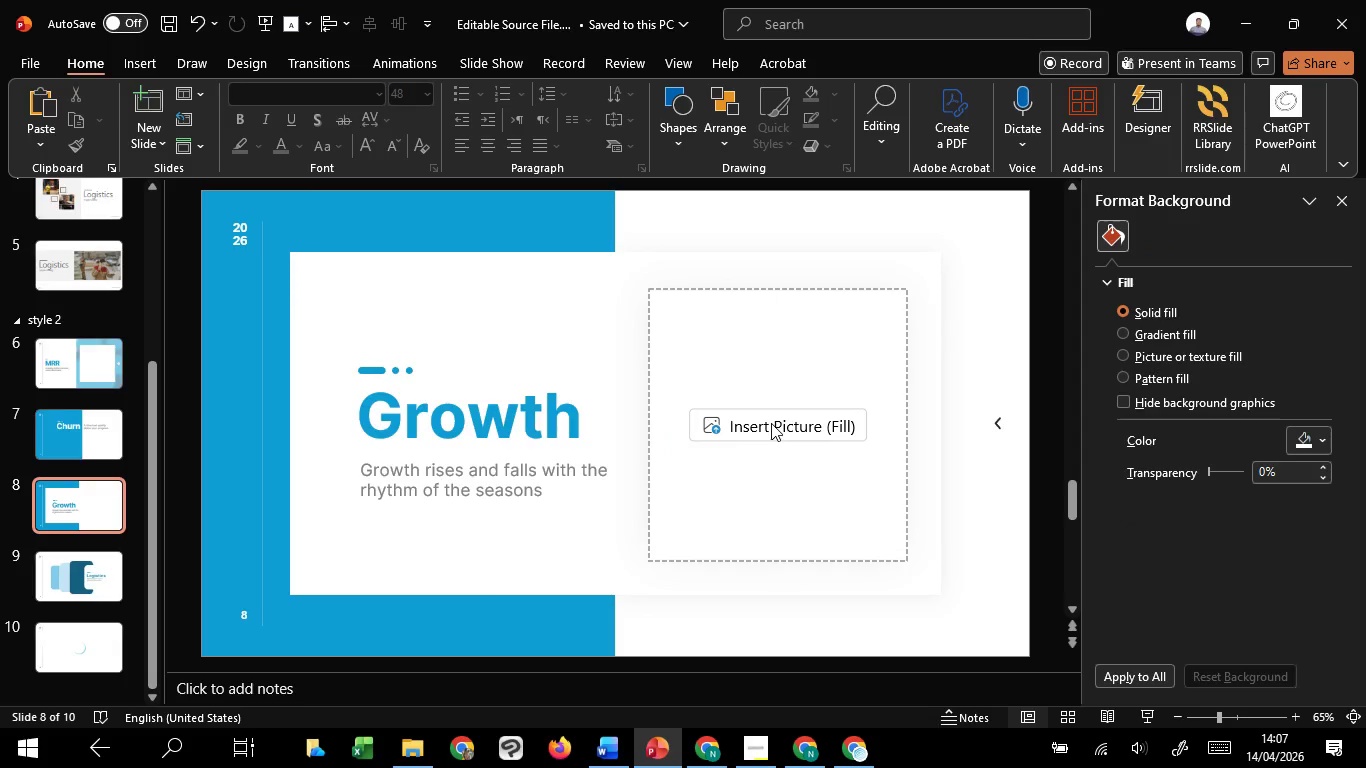 
scroll: coordinate [771, 423], scroll_direction: down, amount: 1.0
 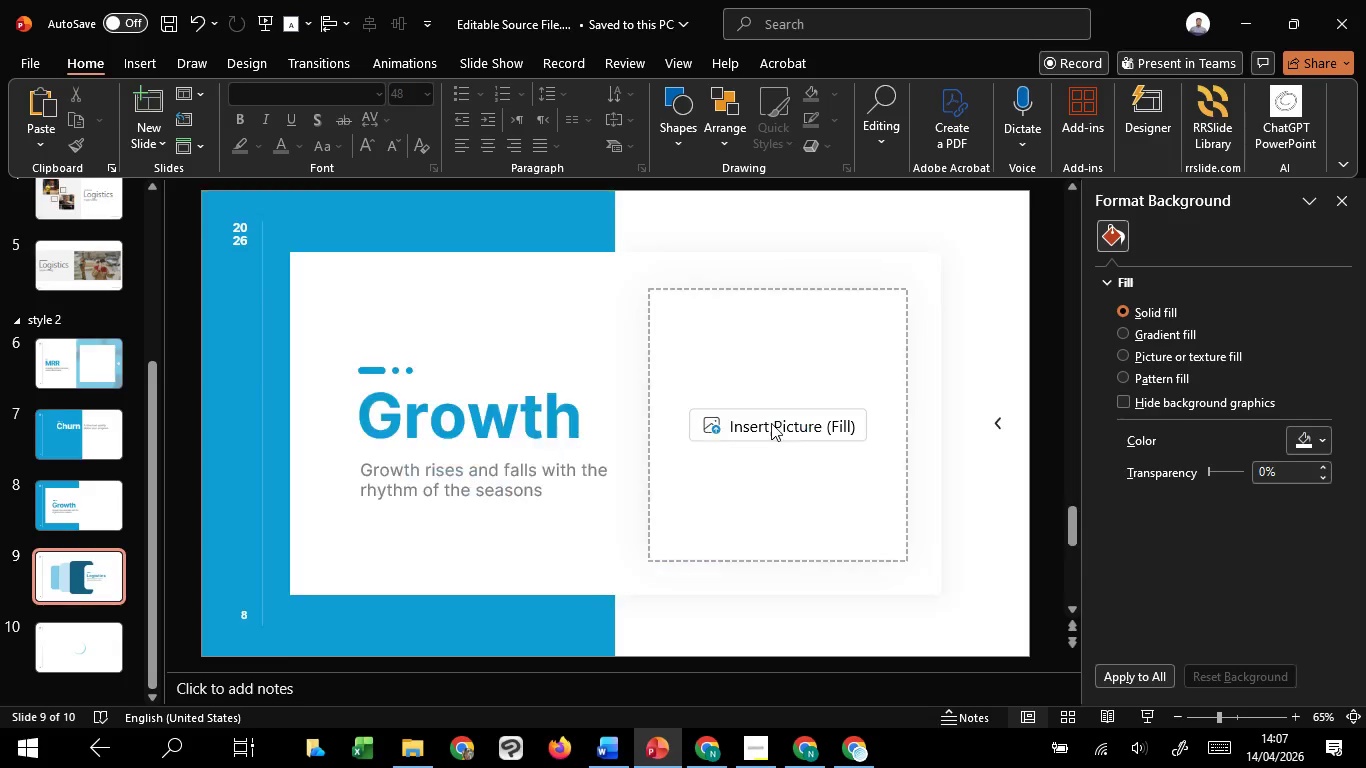 
scroll: coordinate [771, 423], scroll_direction: up, amount: 1.0
 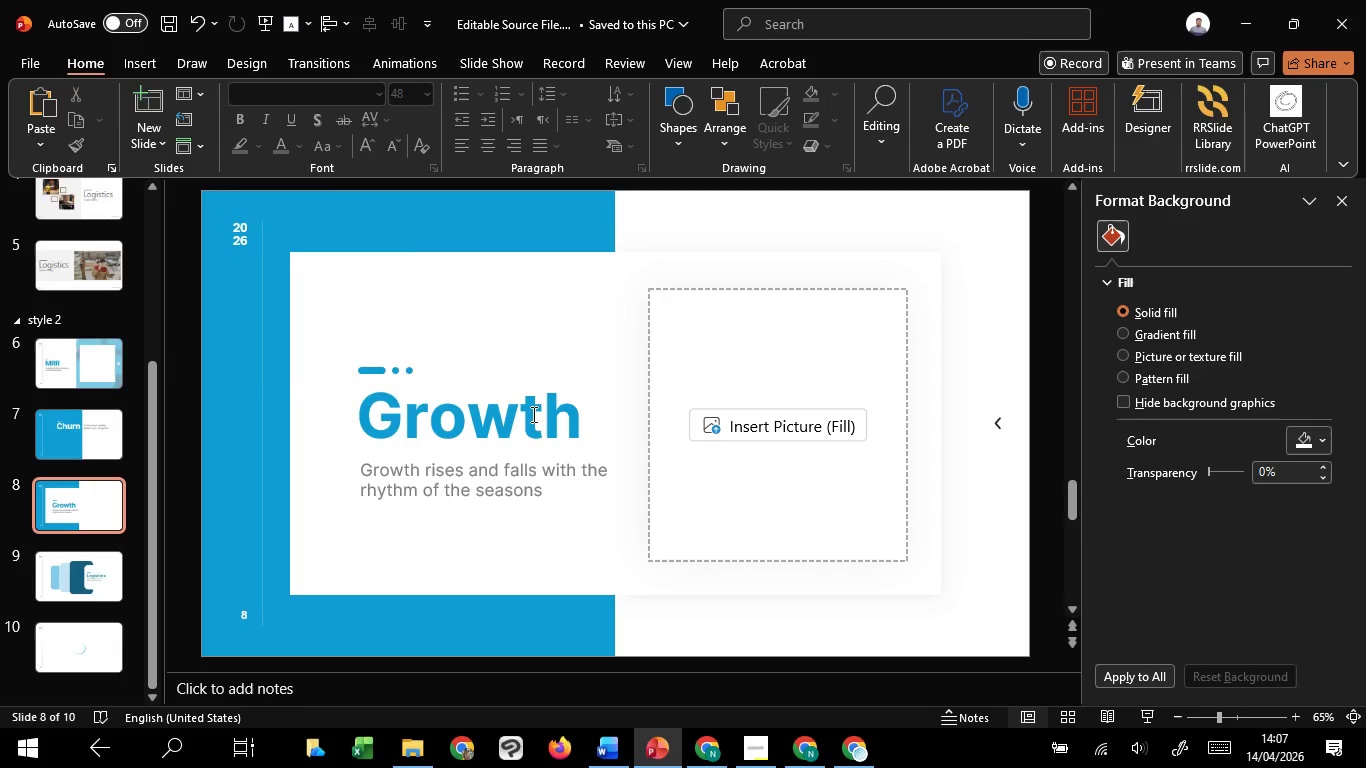 
left_click([532, 414])
 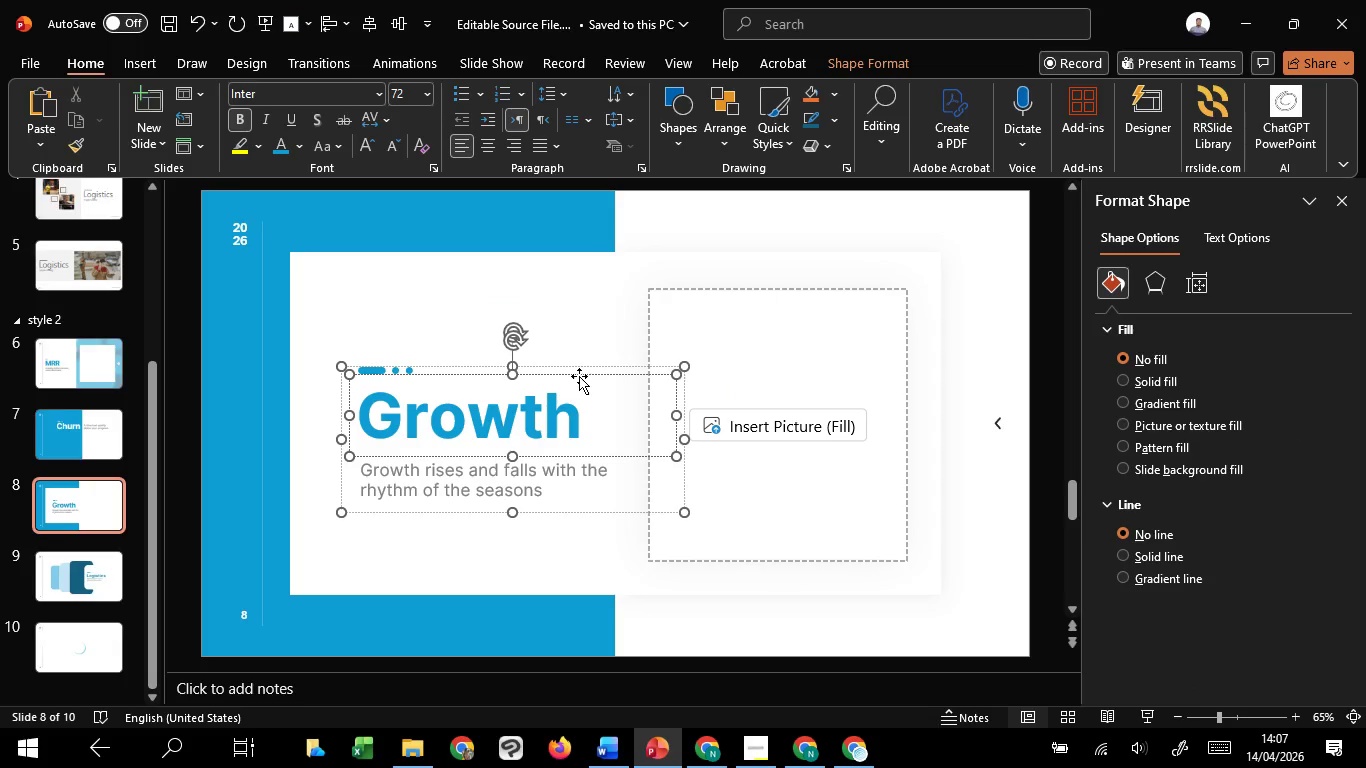 
left_click([579, 376])
 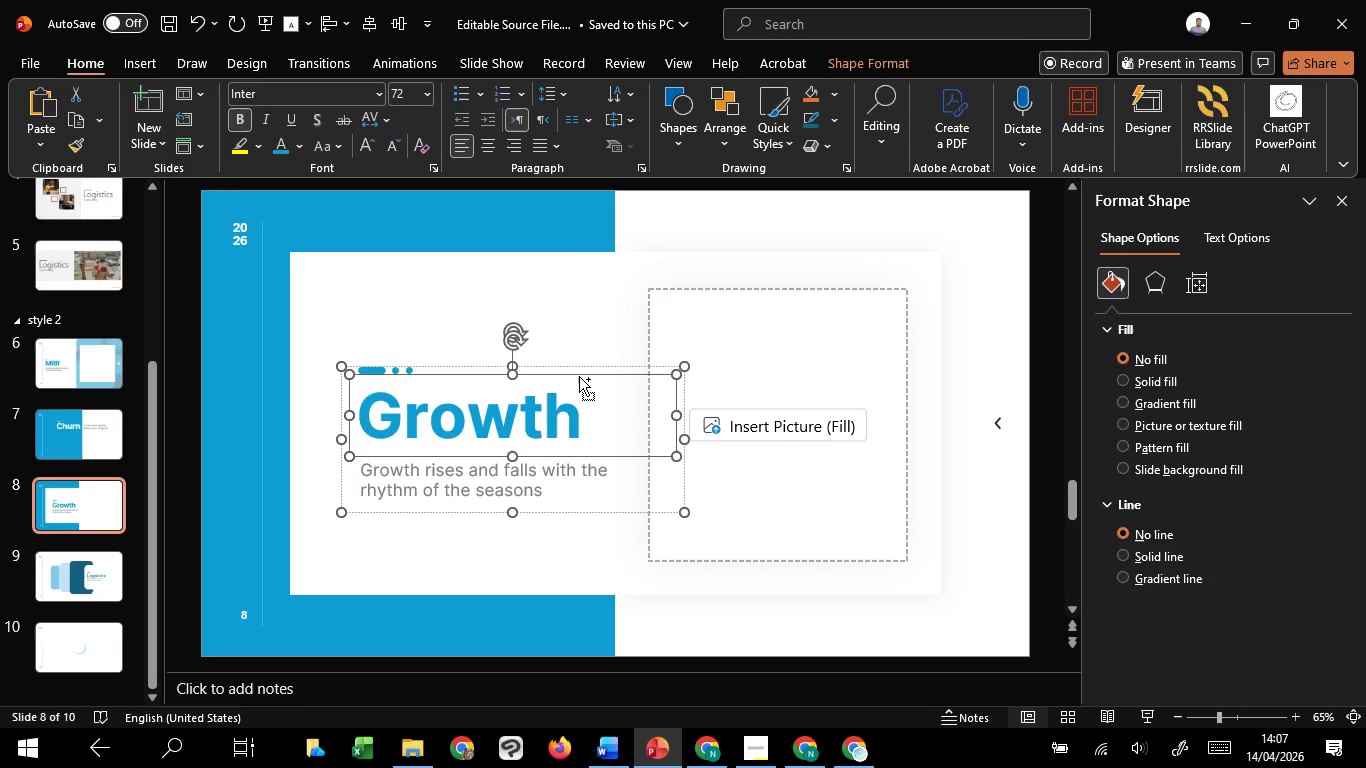 
key(Control+C)
 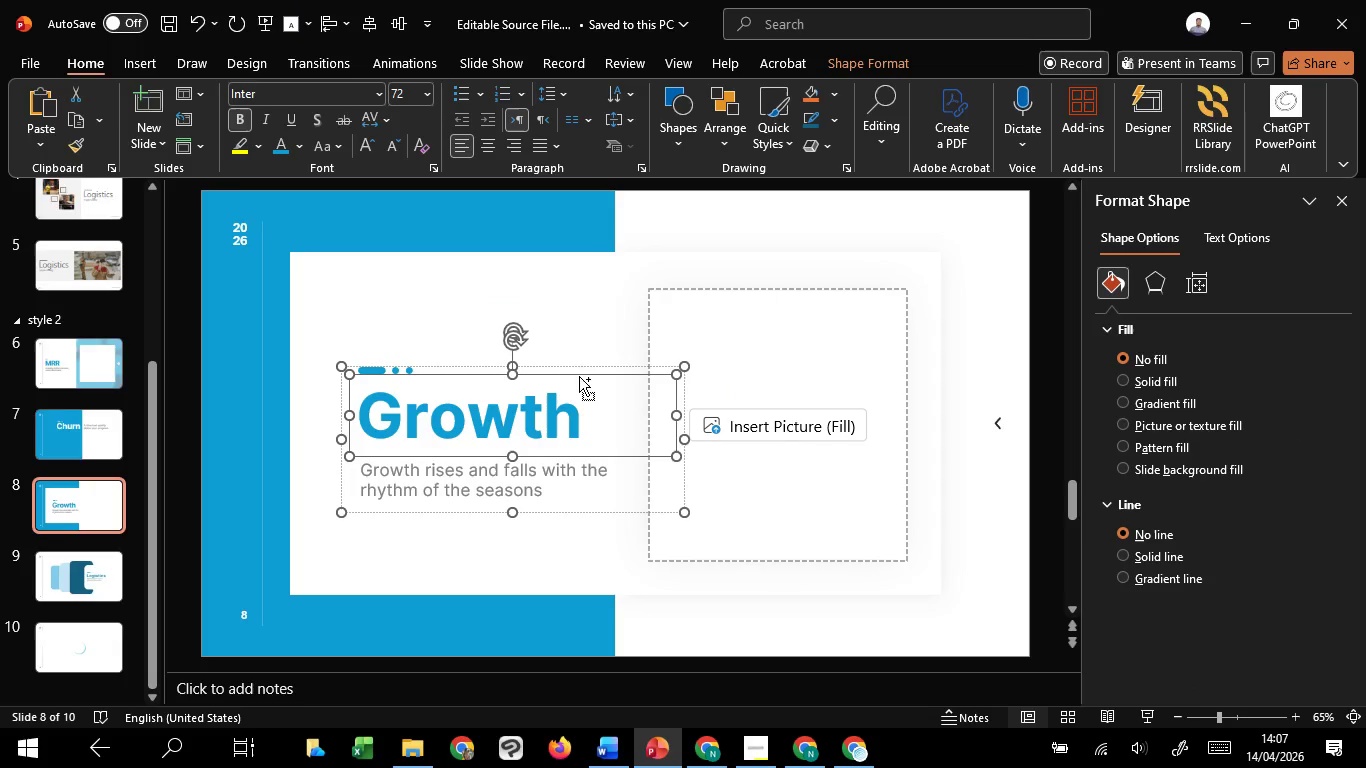 
key(Control+C)
 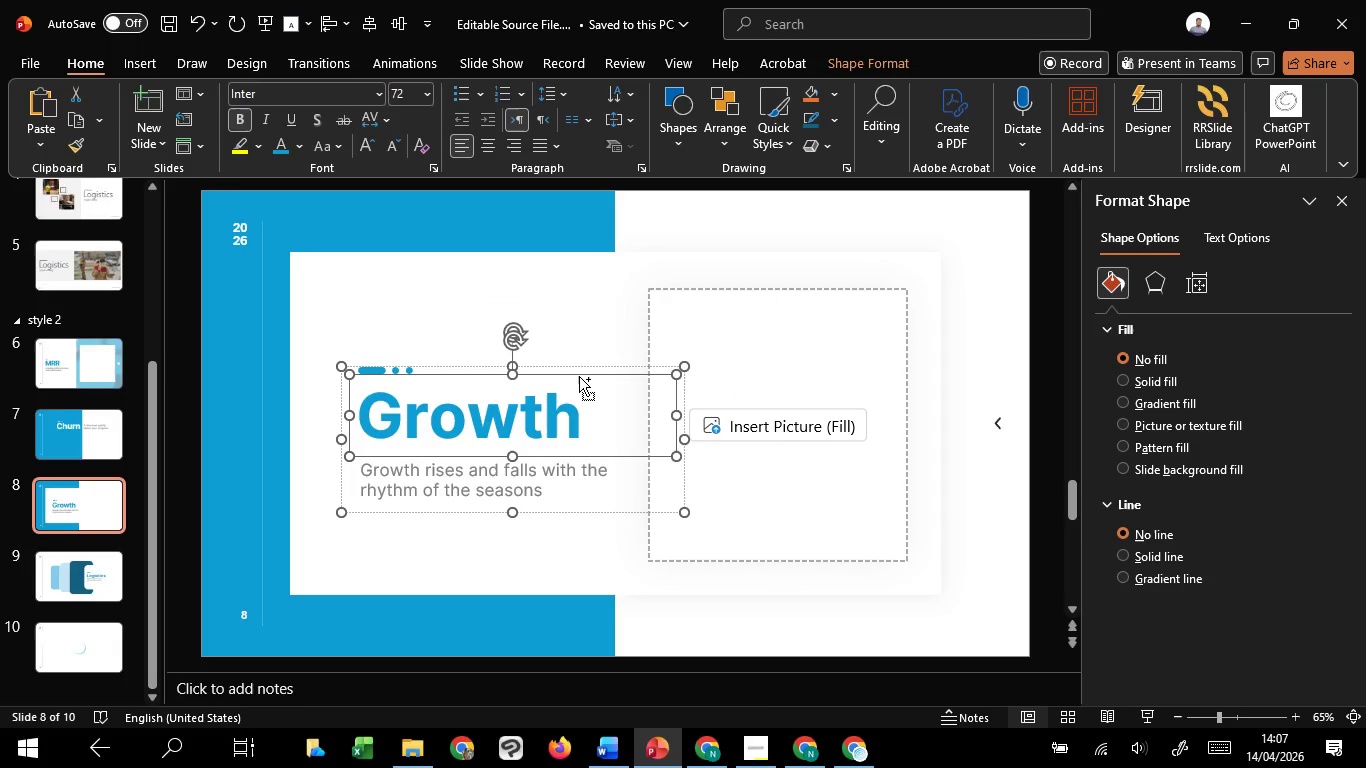 
key(Control+C)
 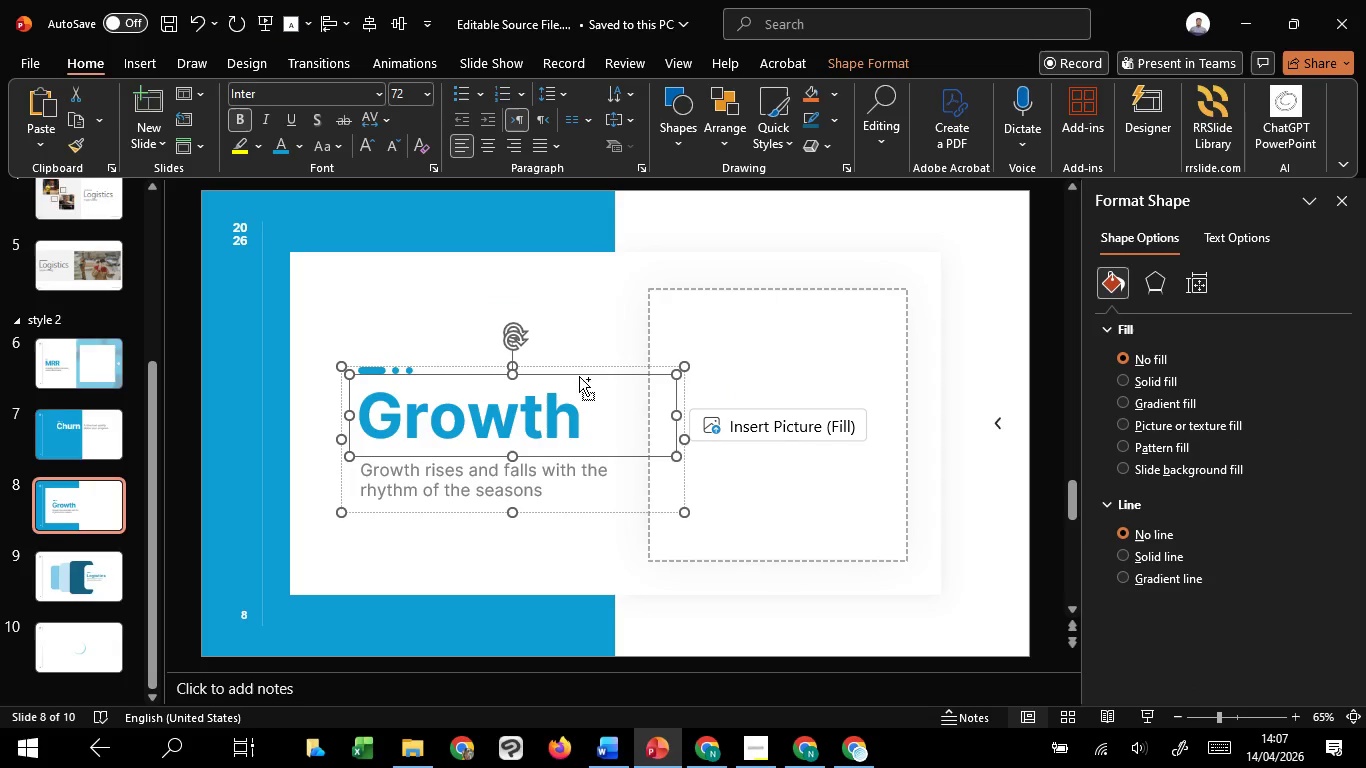 
key(Control+C)
 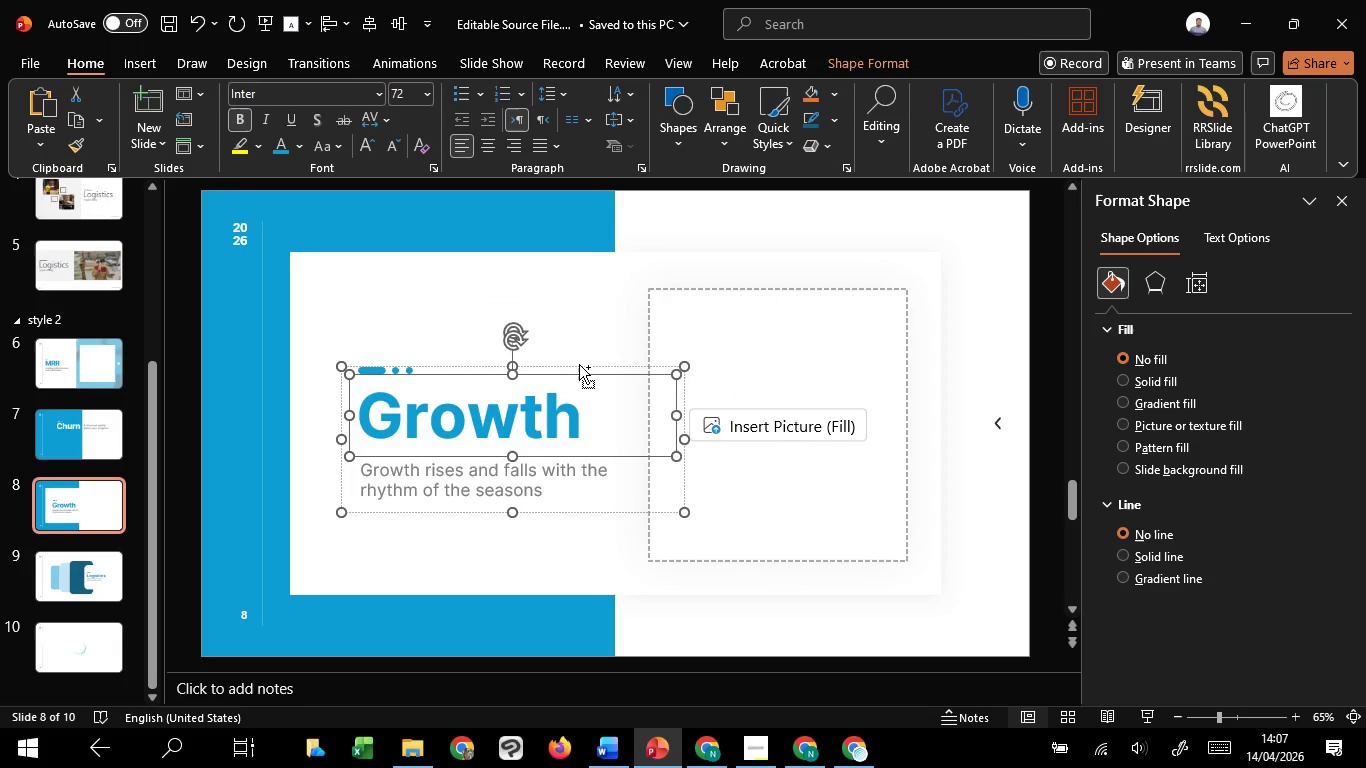 
key(Control+C)
 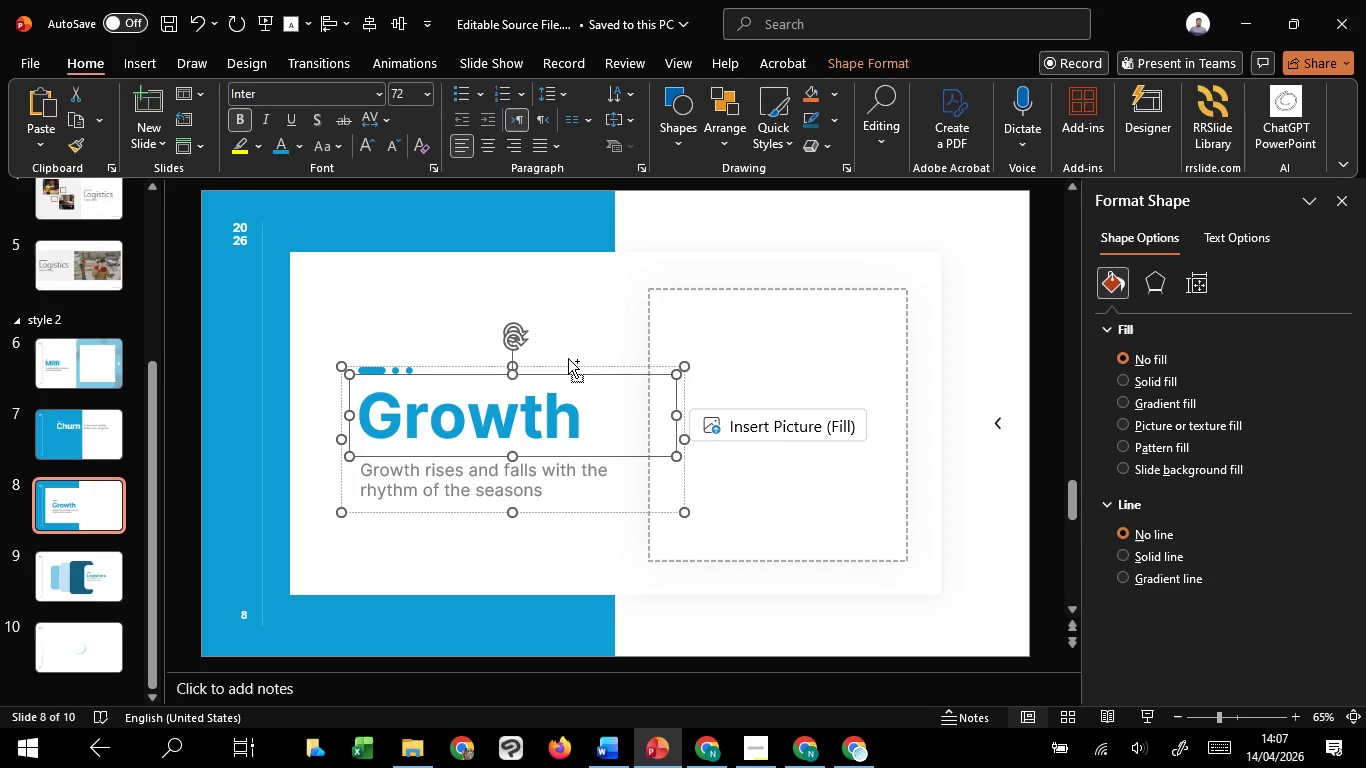 
key(Control+C)
 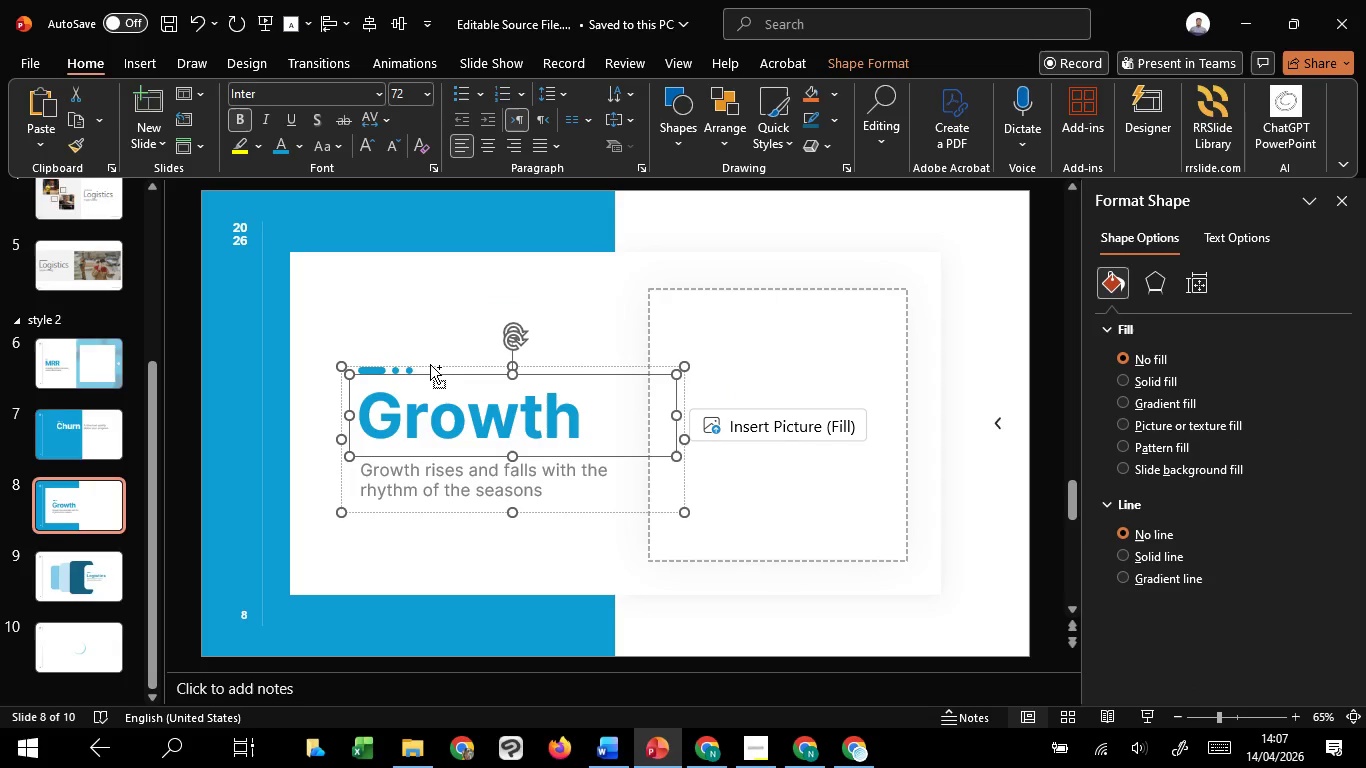 
key(Control+C)
 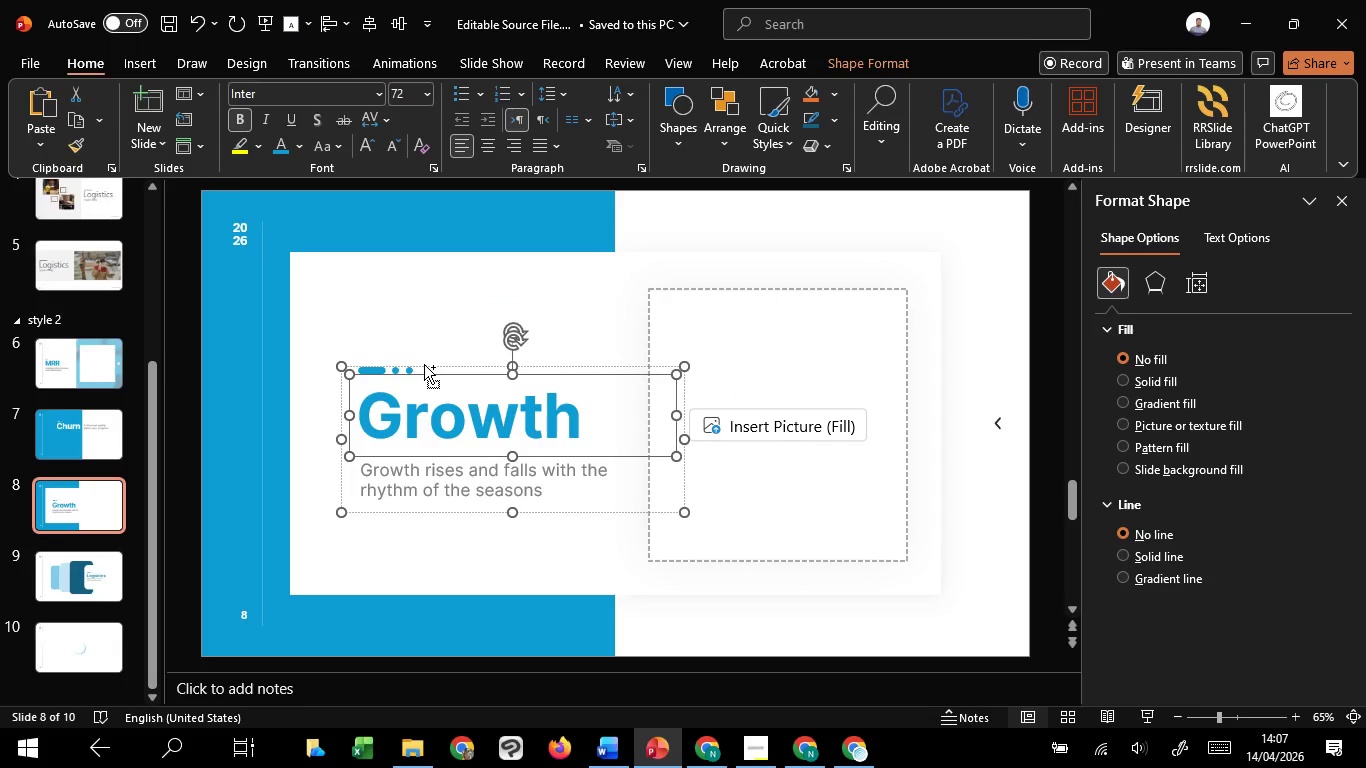 
key(Control+C)
 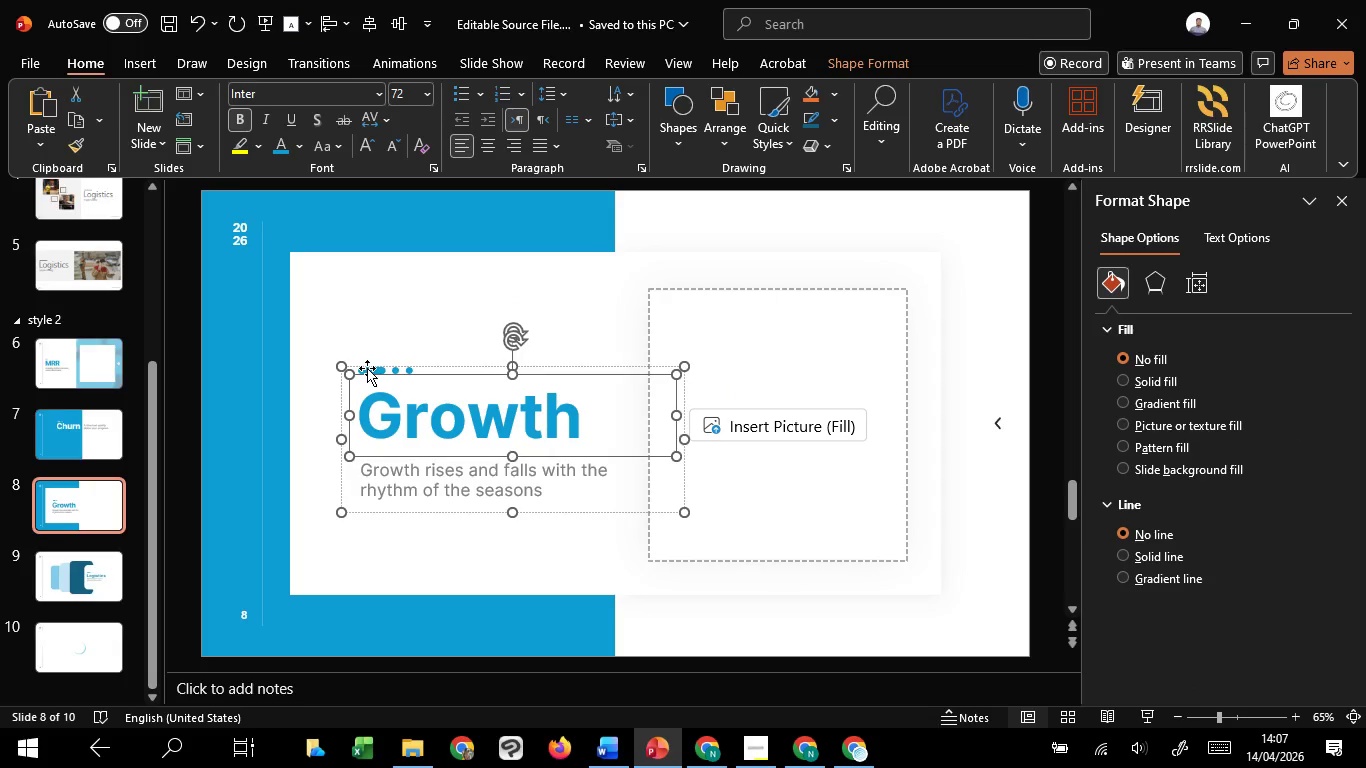 
left_click([367, 368])
 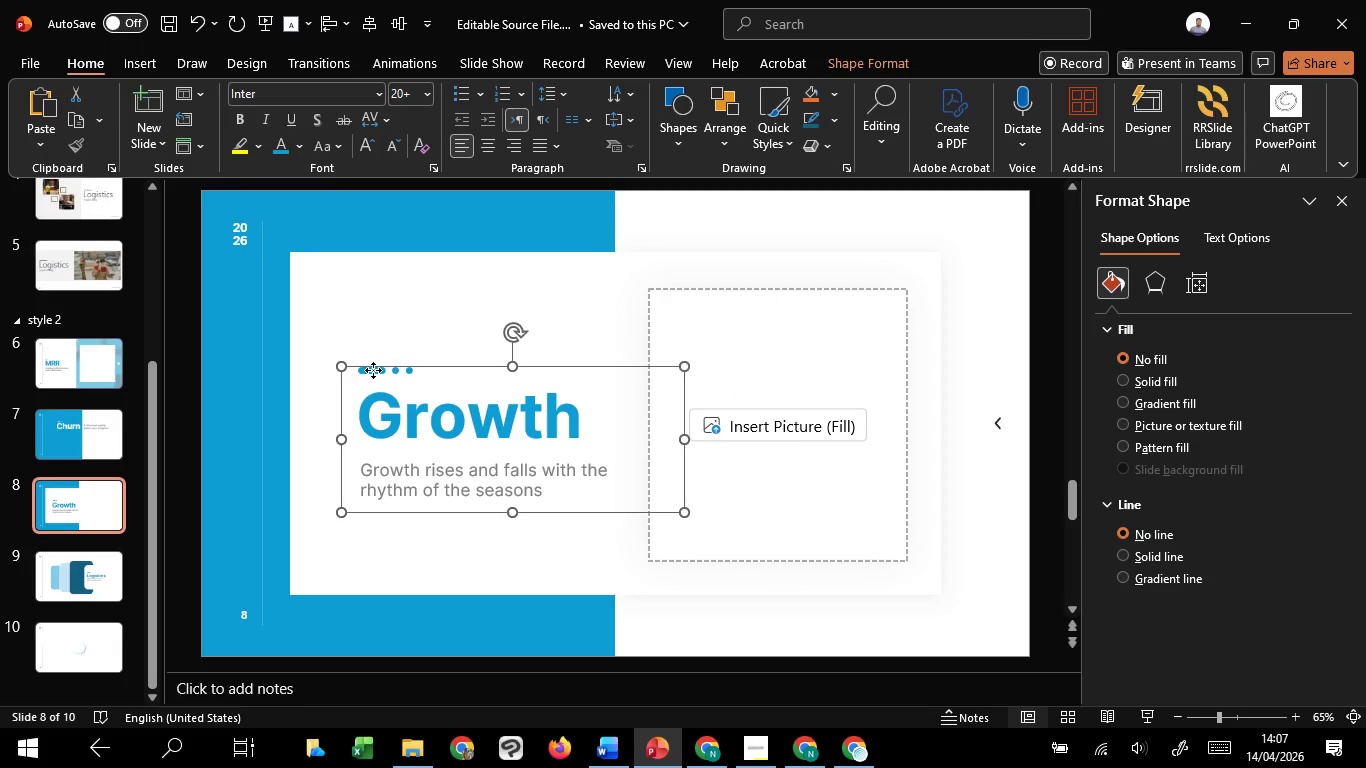 
left_click([373, 370])
 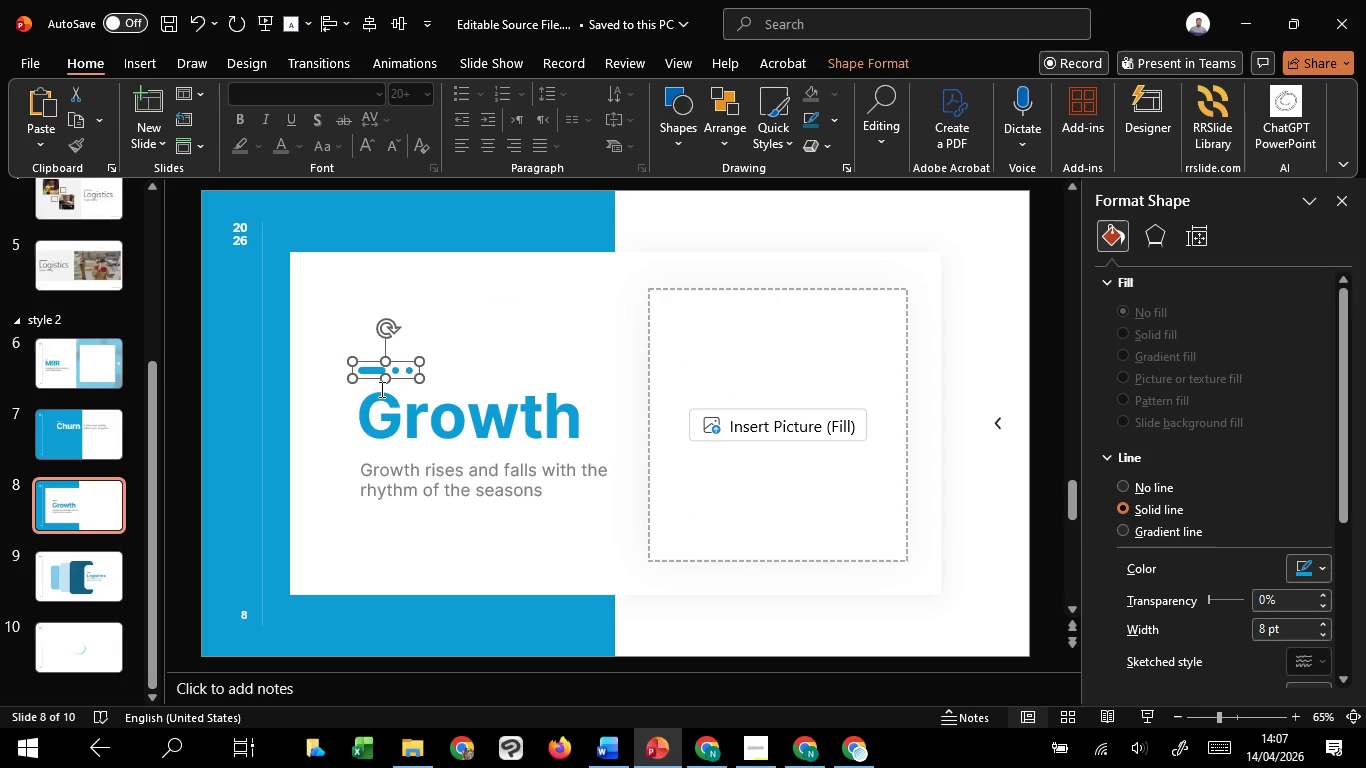 
hold_key(key=ShiftLeft, duration=1.28)
left_click([380, 413])
 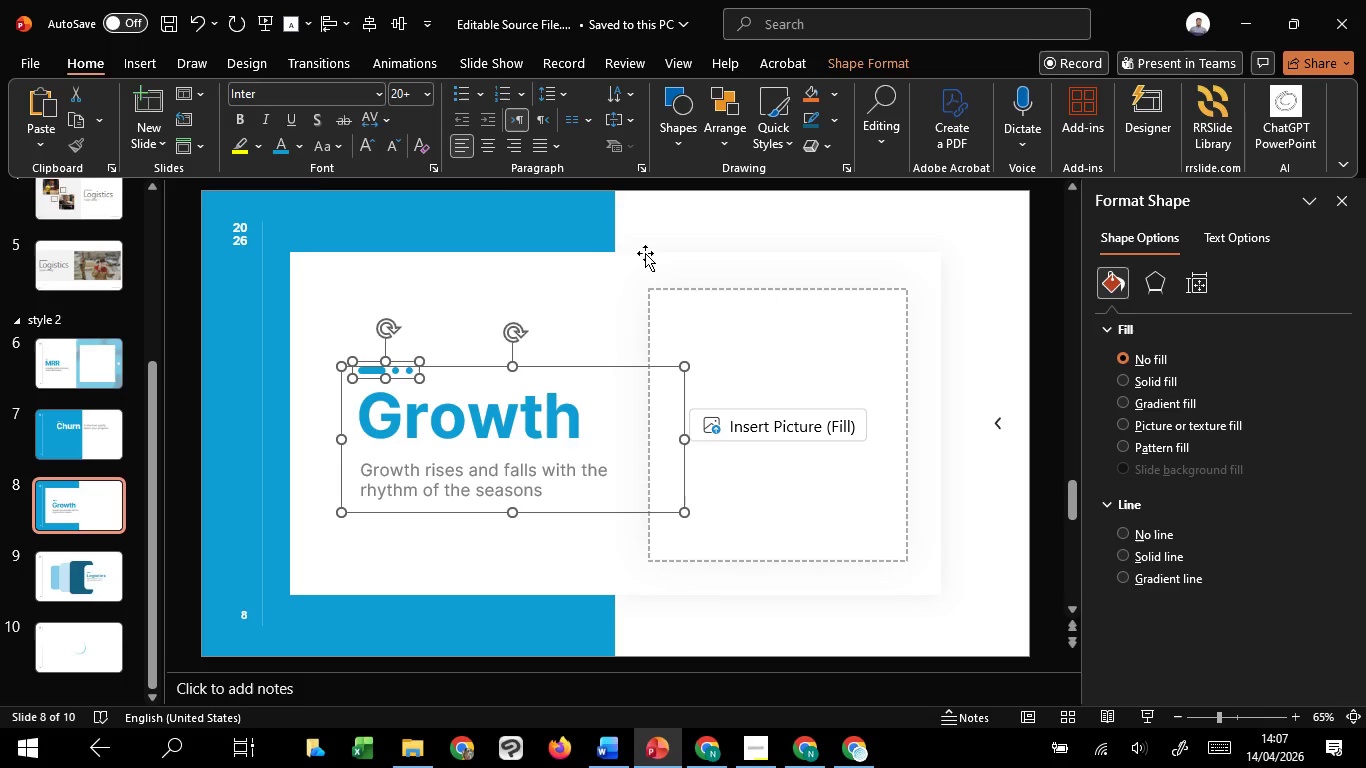 
left_click([671, 237])
 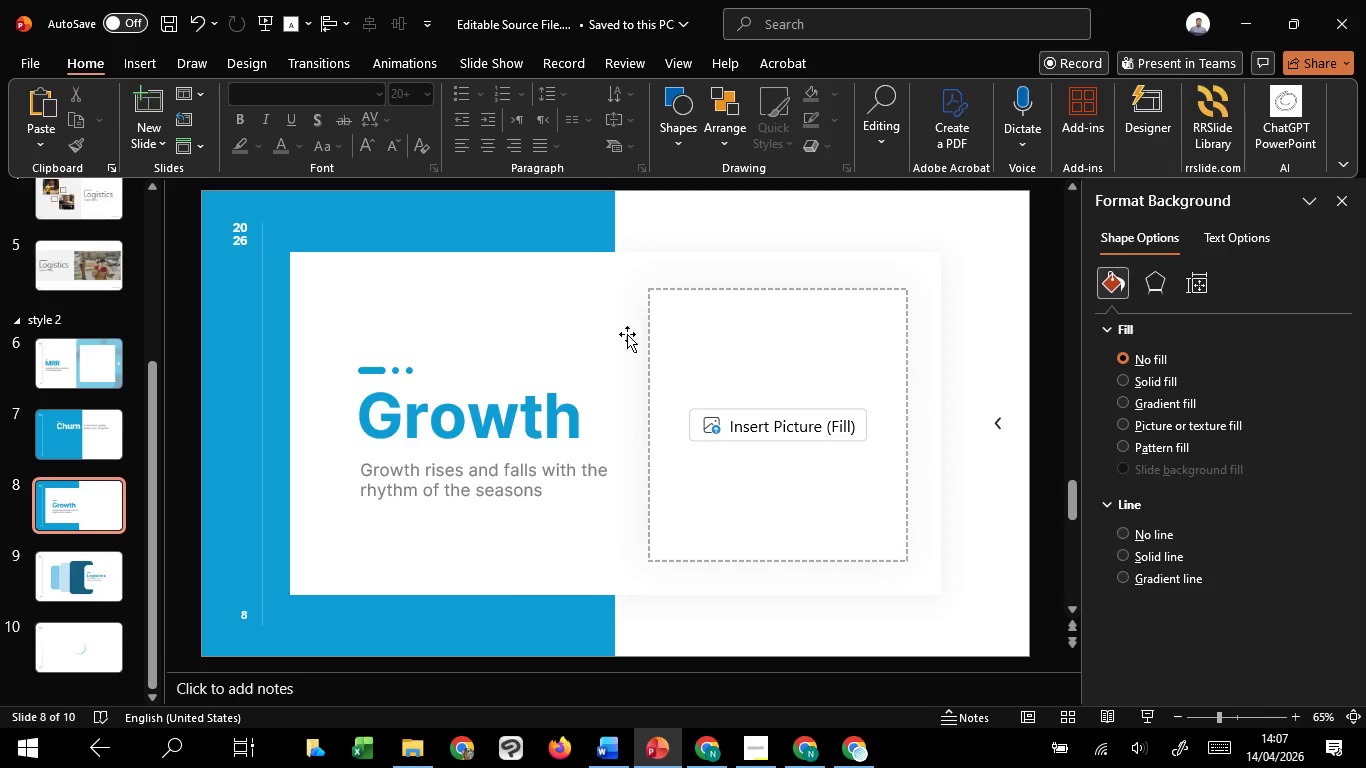 
scroll: coordinate [626, 368], scroll_direction: down, amount: 5.0
 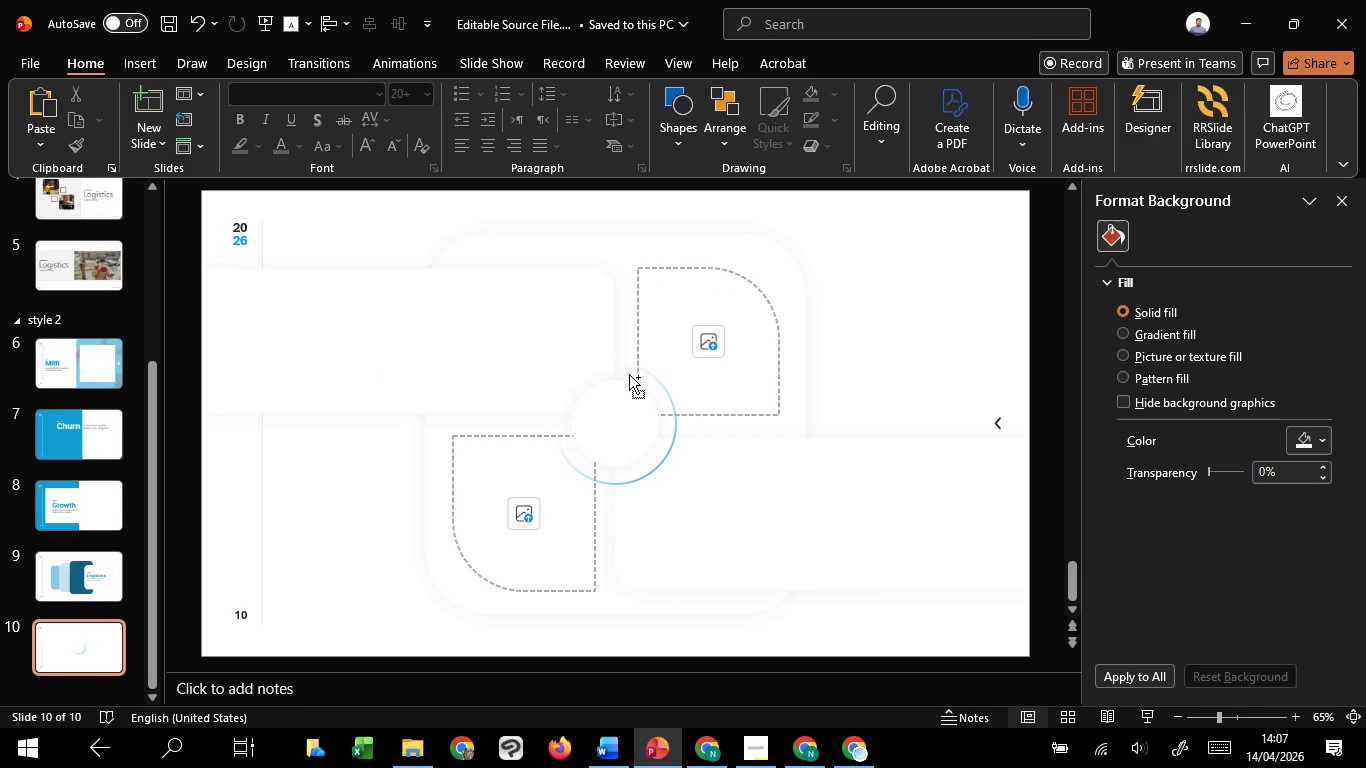 
key(Control+V)
 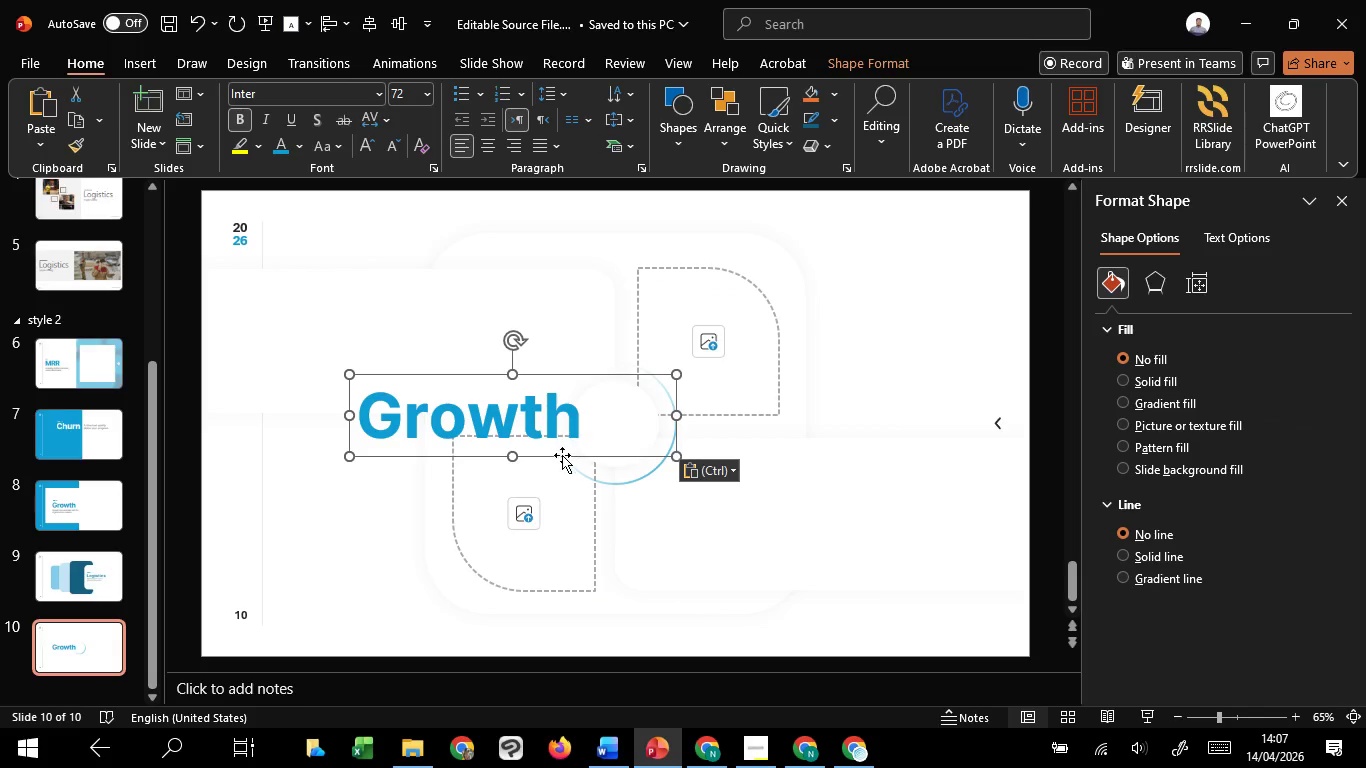 
left_click_drag(start_coordinate=[562, 455], to_coordinate=[524, 378])
 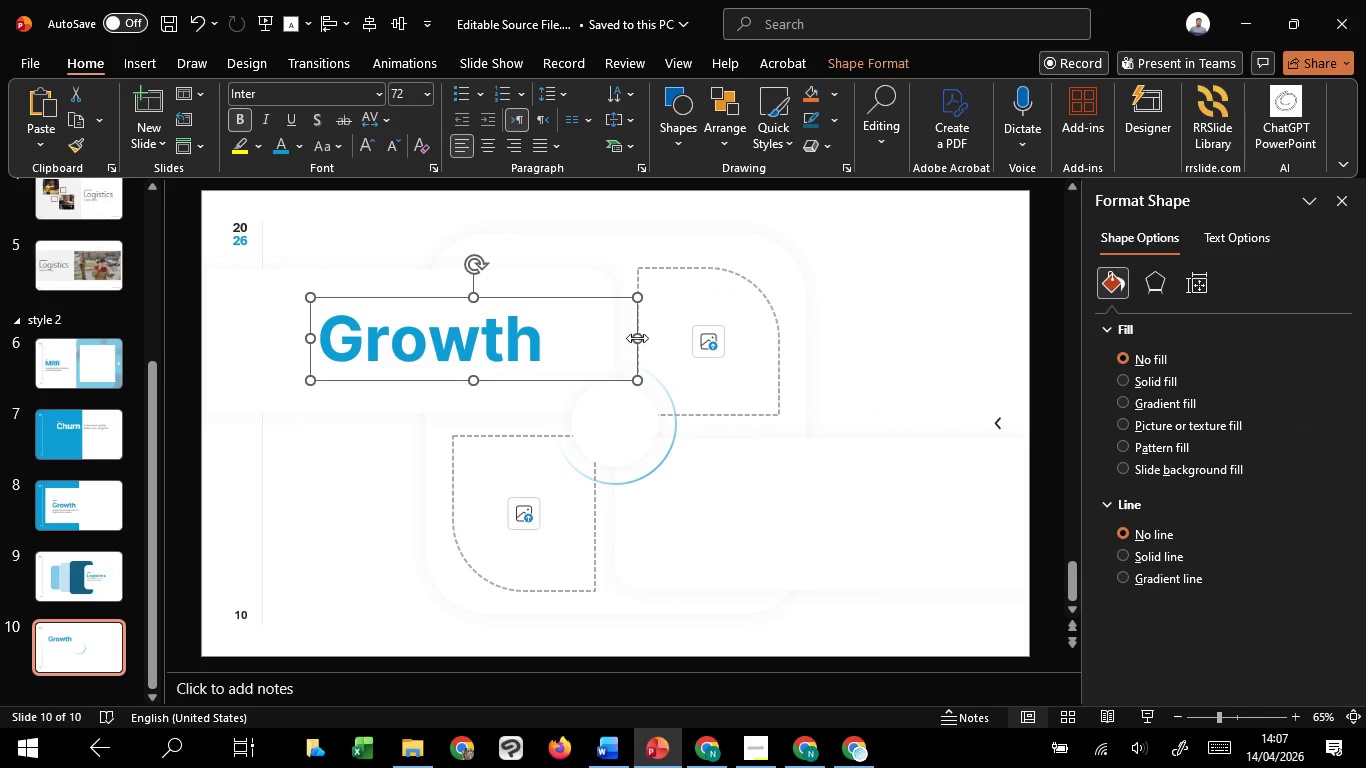 
left_click_drag(start_coordinate=[637, 338], to_coordinate=[569, 327])
 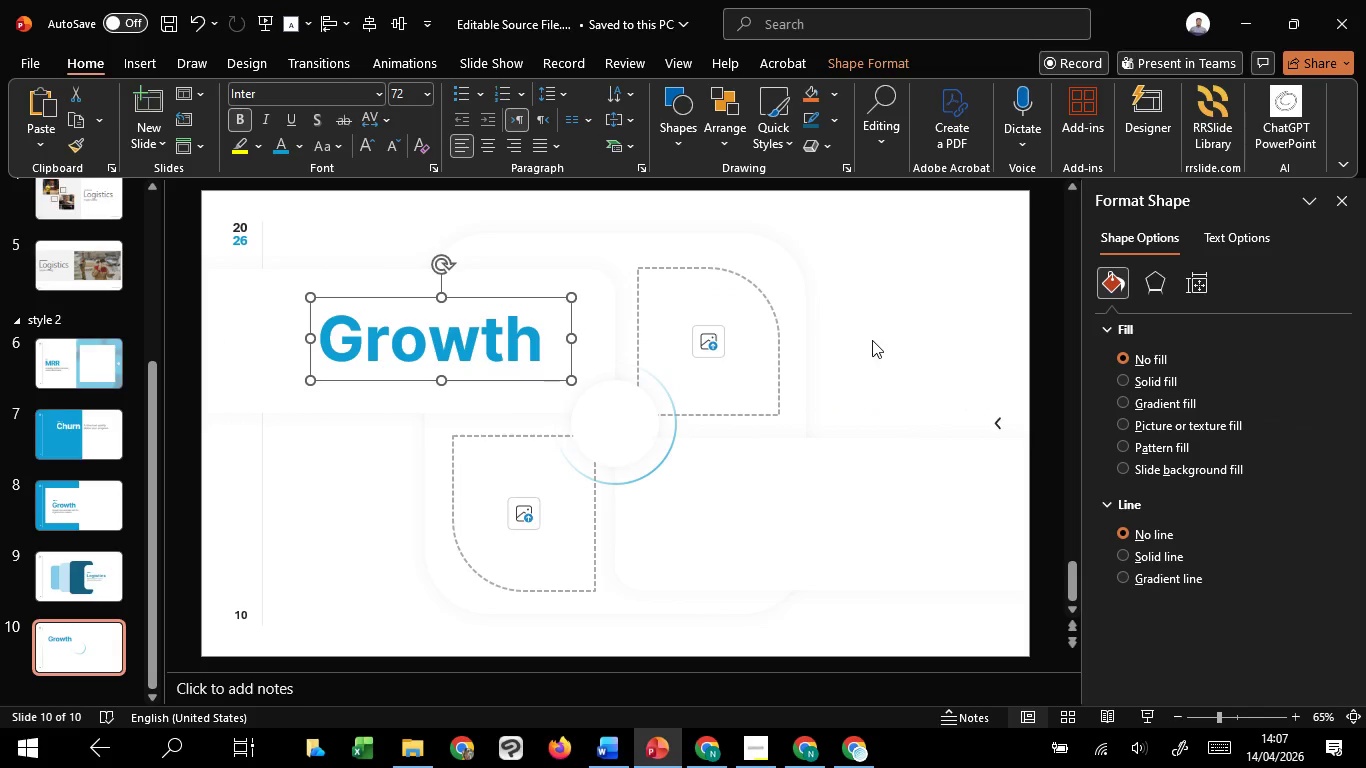 
left_click([872, 340])
 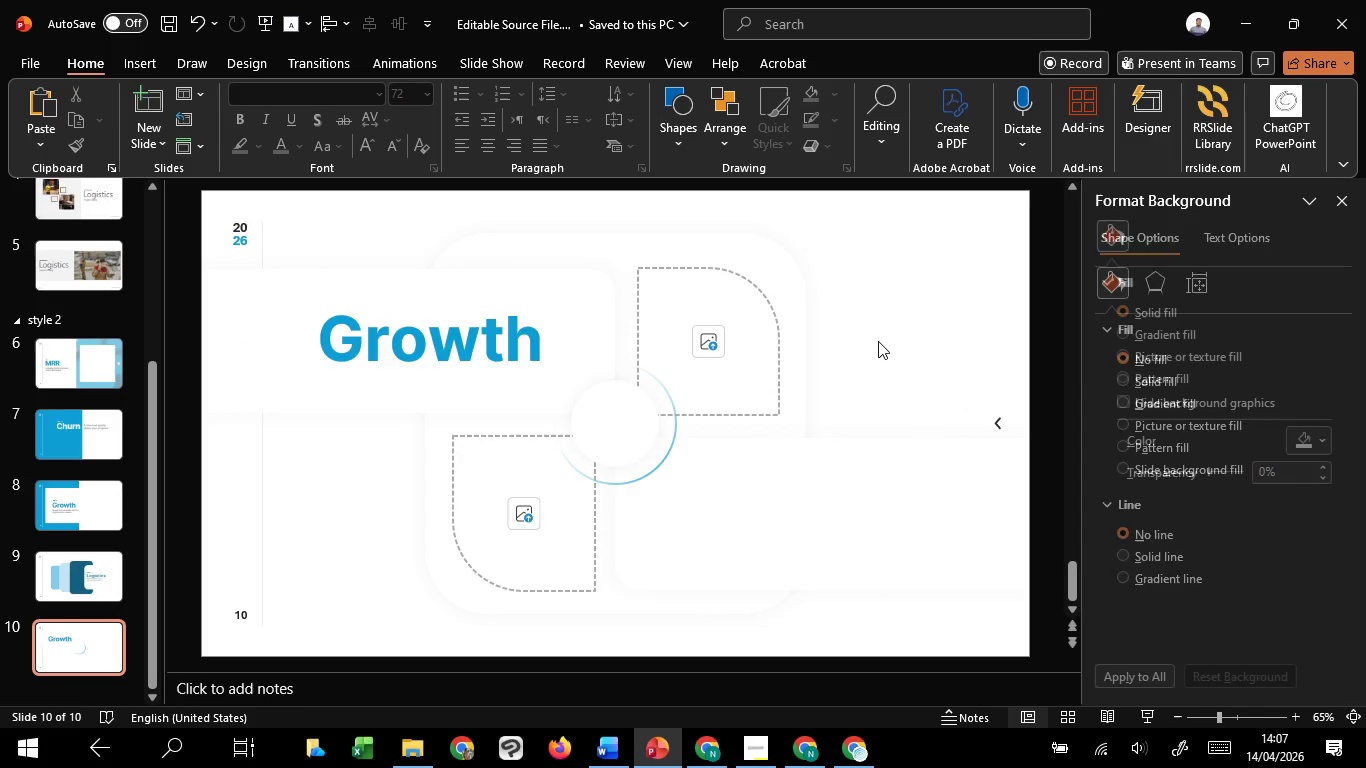 
scroll: coordinate [880, 341], scroll_direction: up, amount: 2.0
 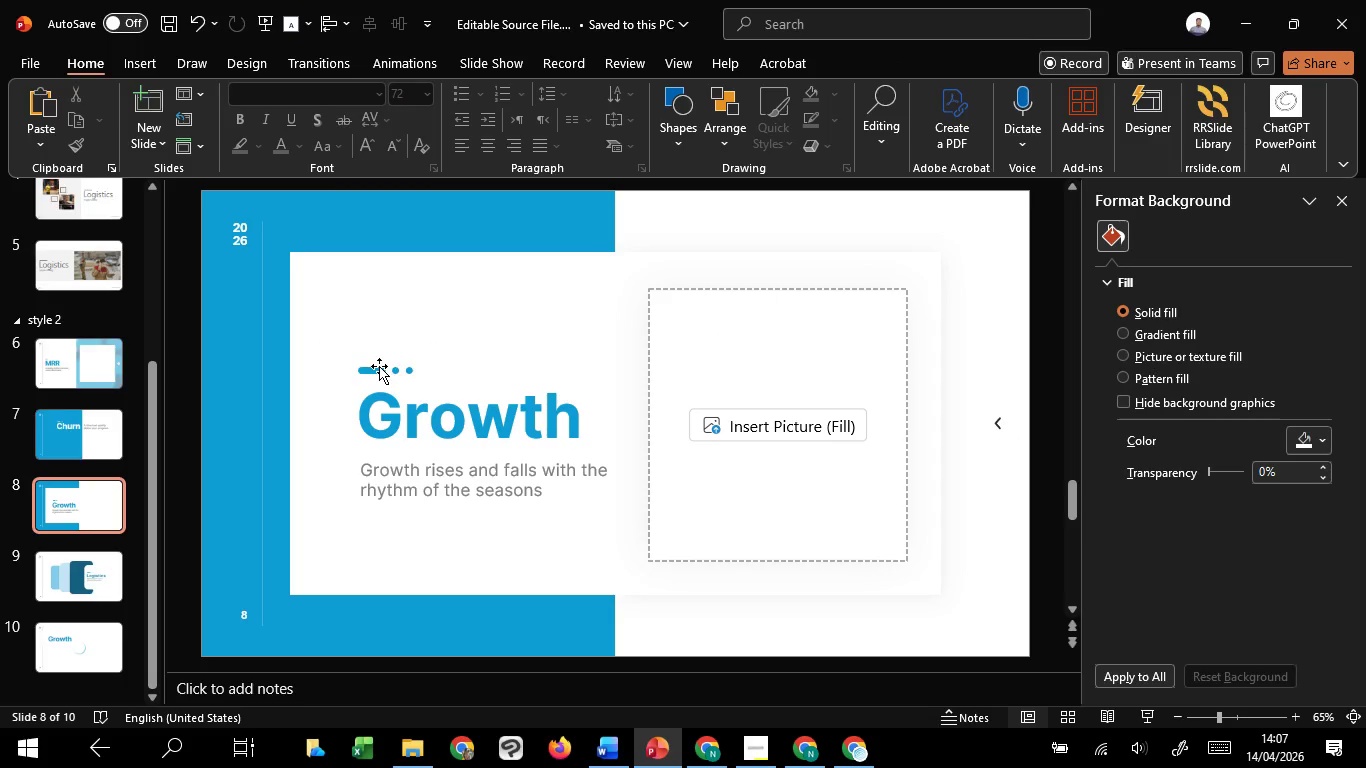 
left_click([379, 366])
 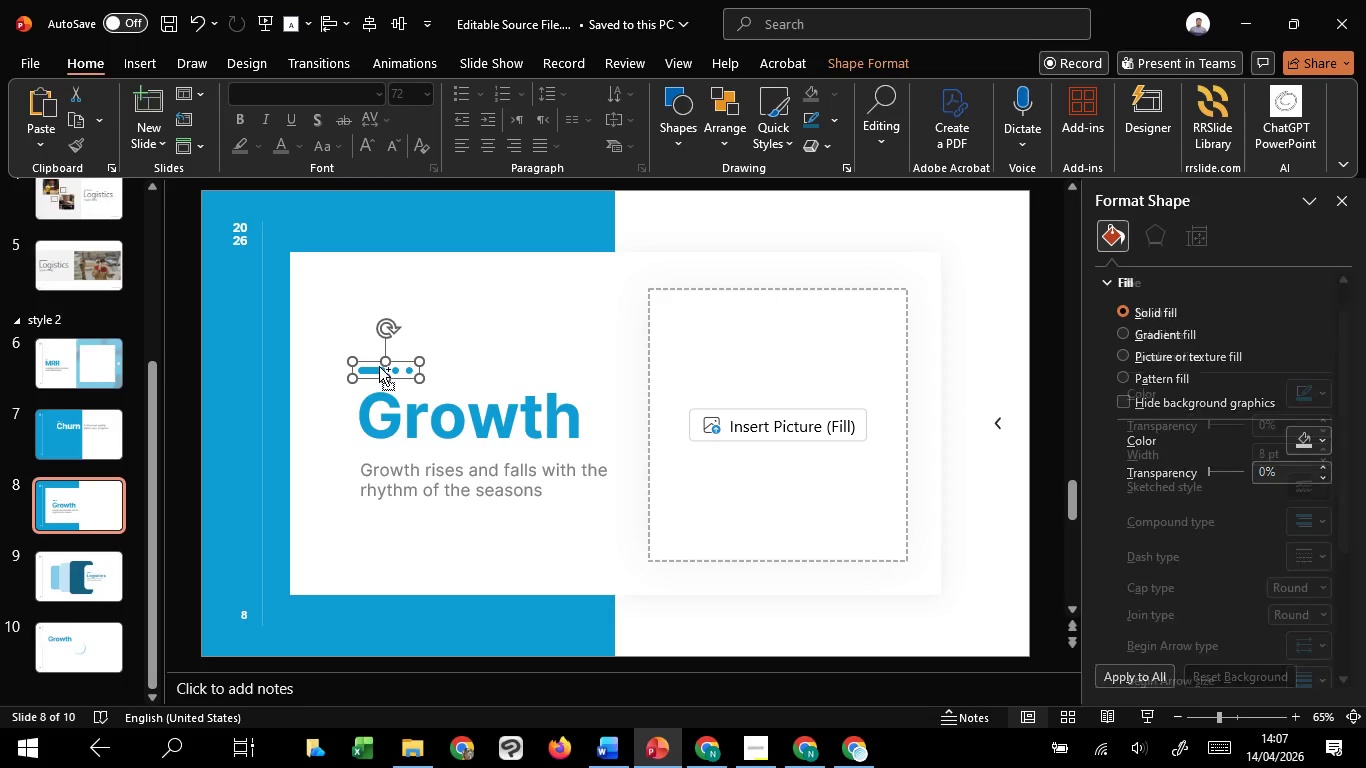 
key(Control+C)
 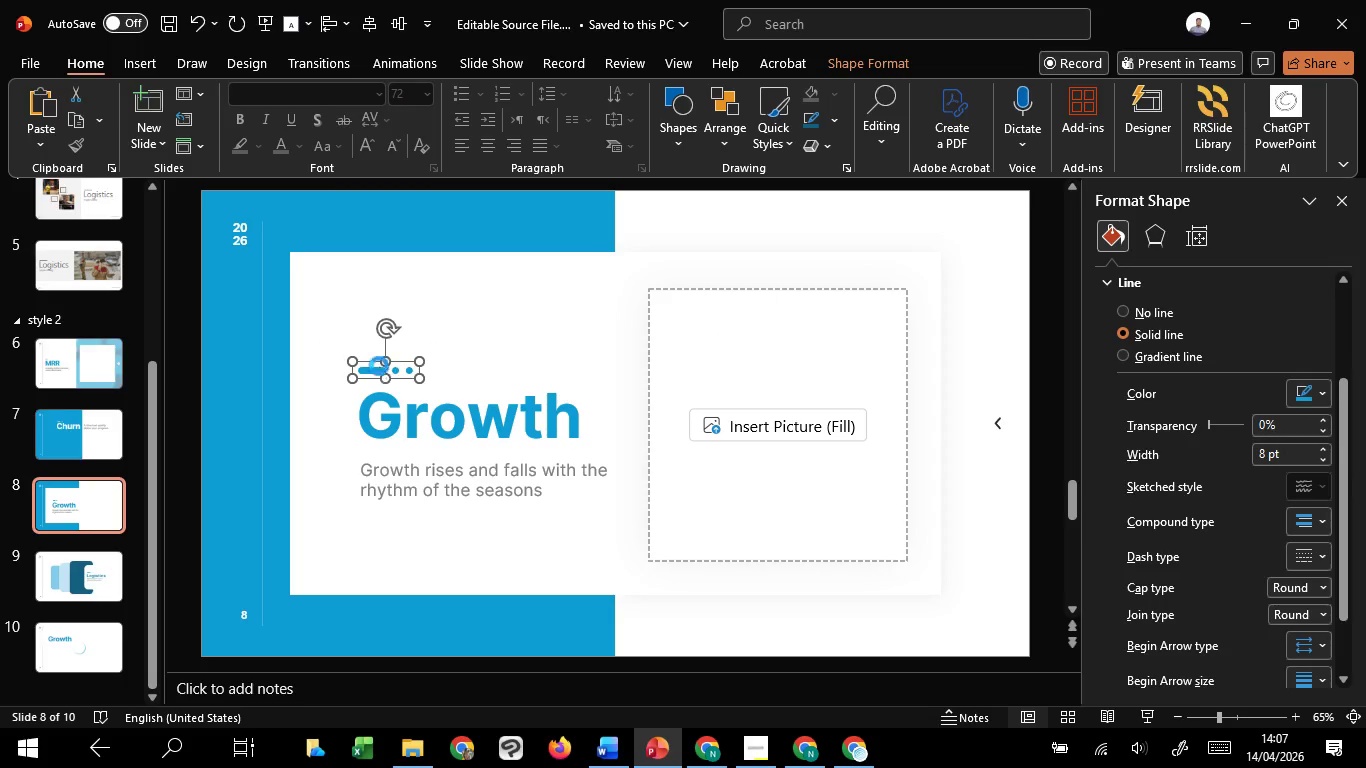 
key(Control+C)
 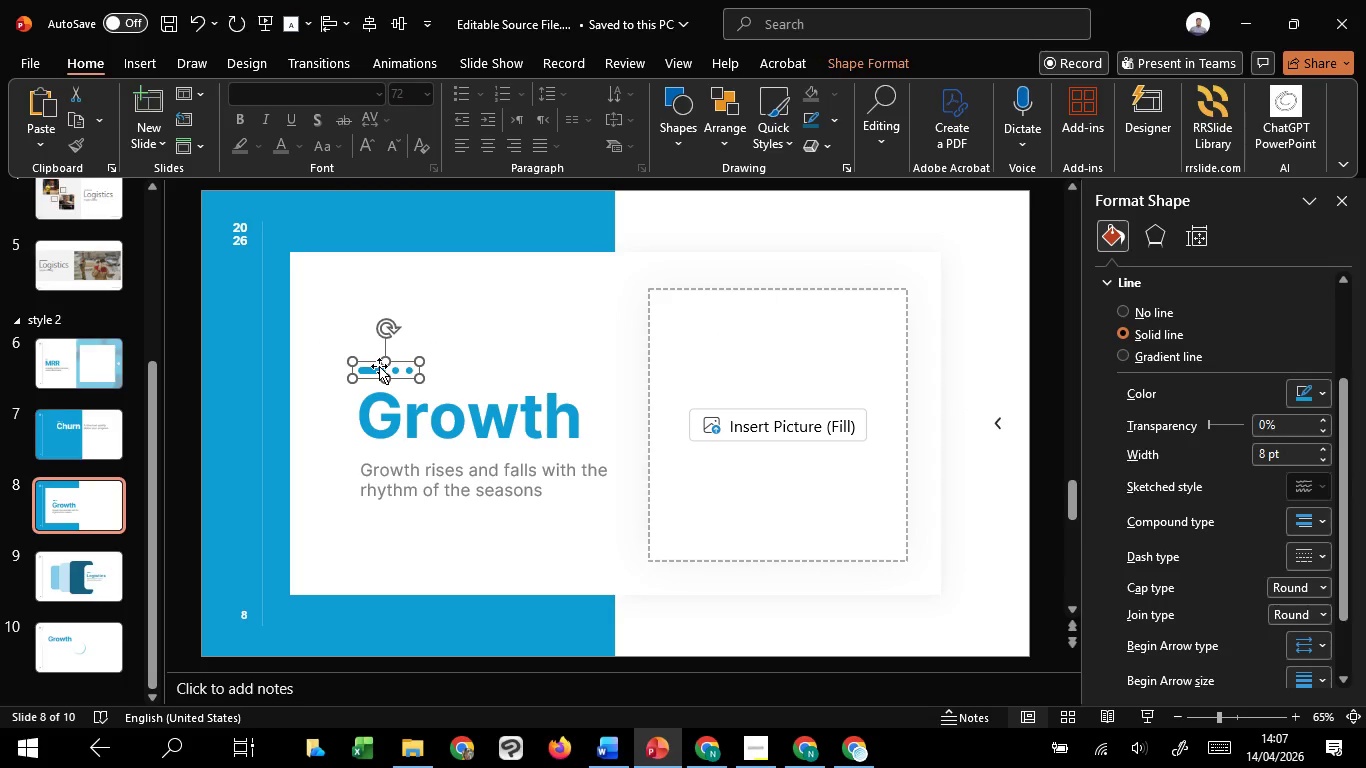 
scroll: coordinate [379, 366], scroll_direction: down, amount: 2.0
 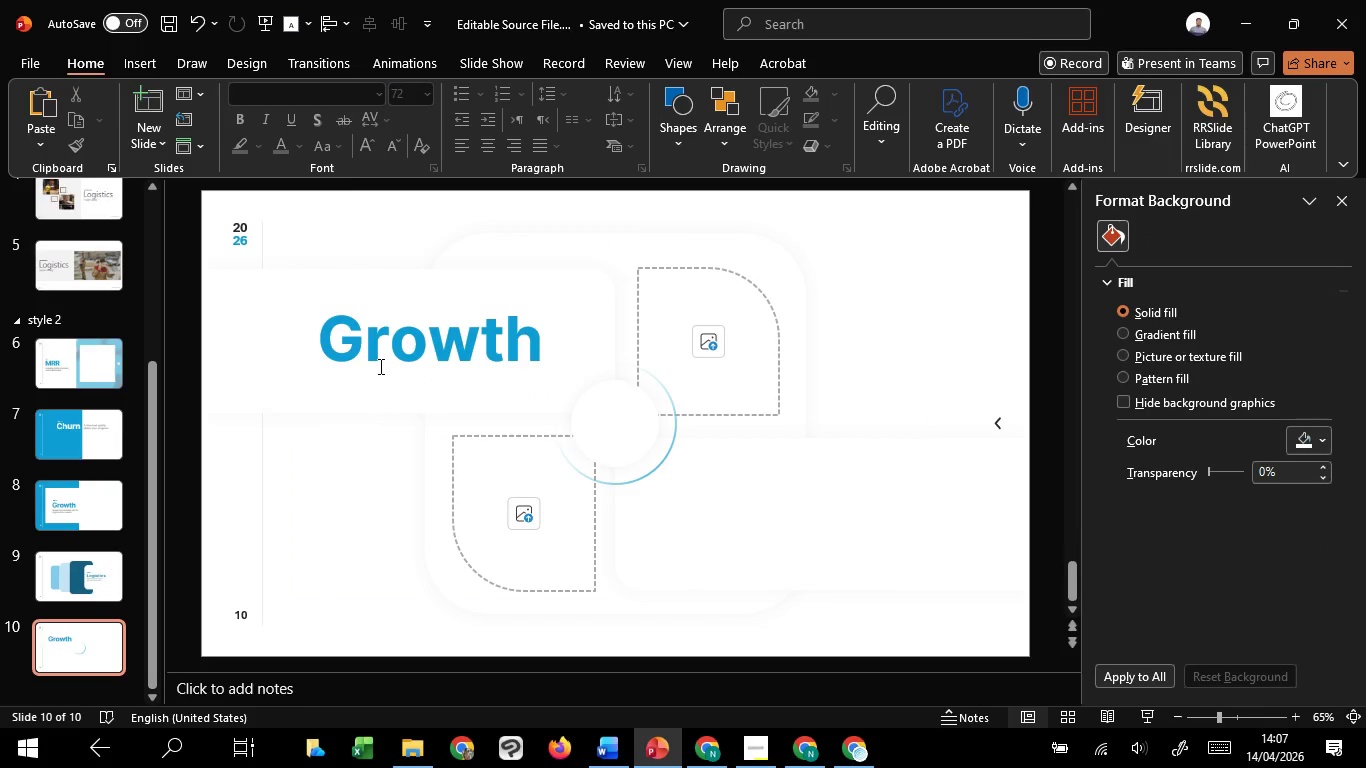 
key(Control+V)
 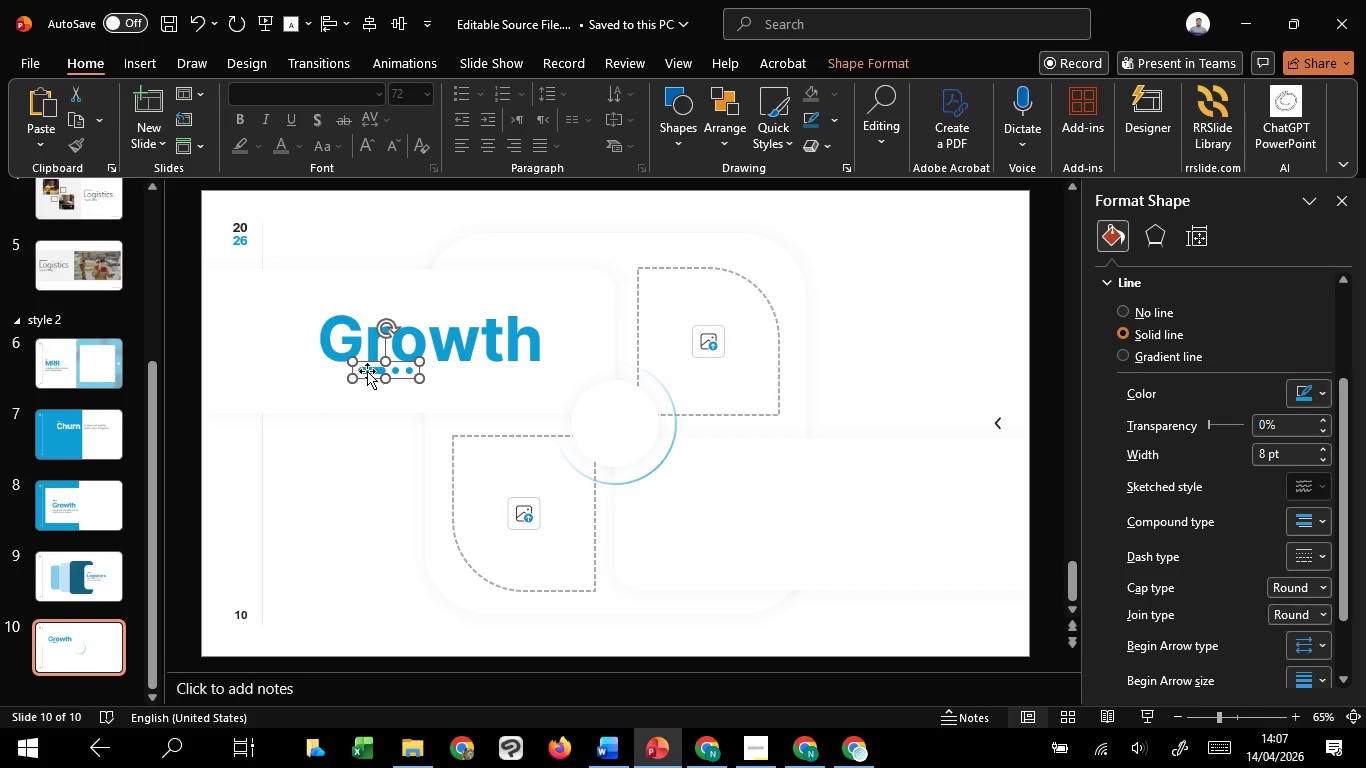 
left_click_drag(start_coordinate=[367, 376], to_coordinate=[334, 309])
 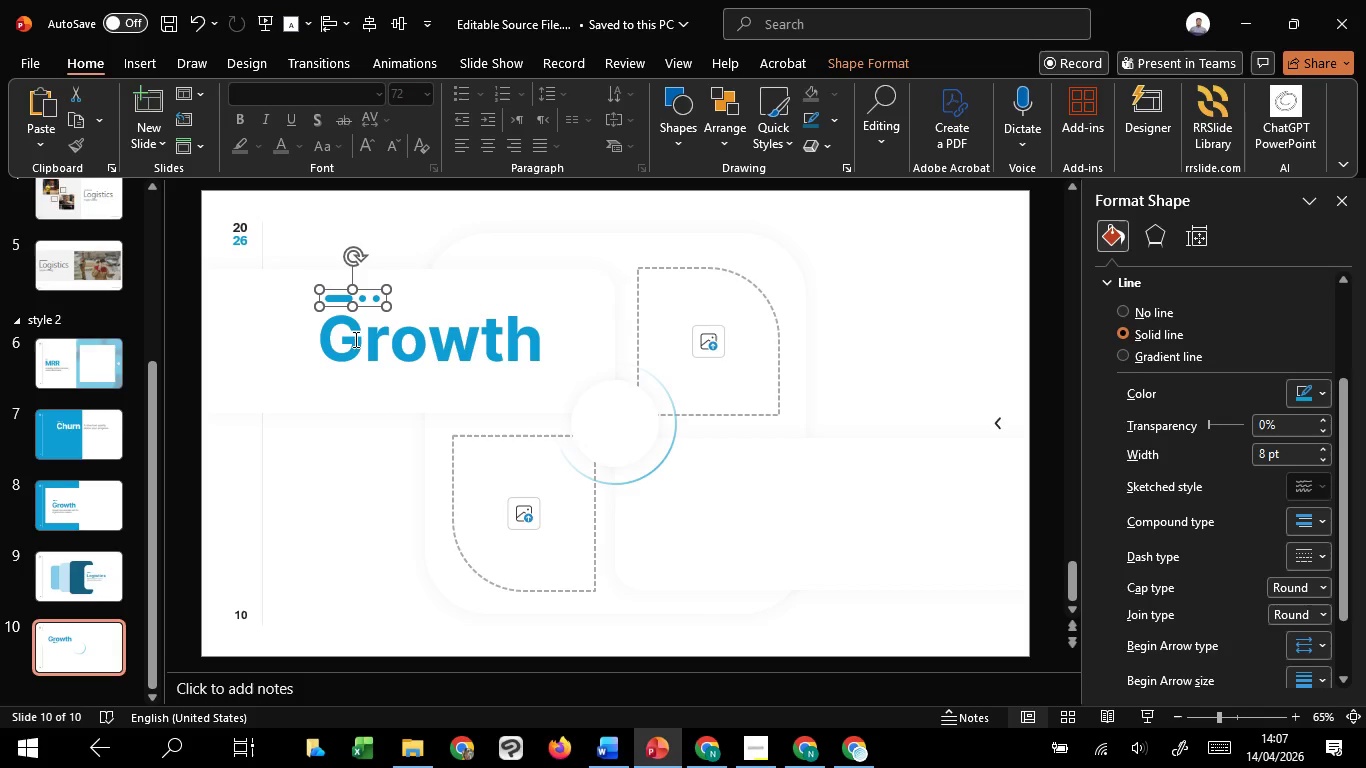 
hold_key(key=ShiftLeft, duration=0.78)
left_click([357, 342])
 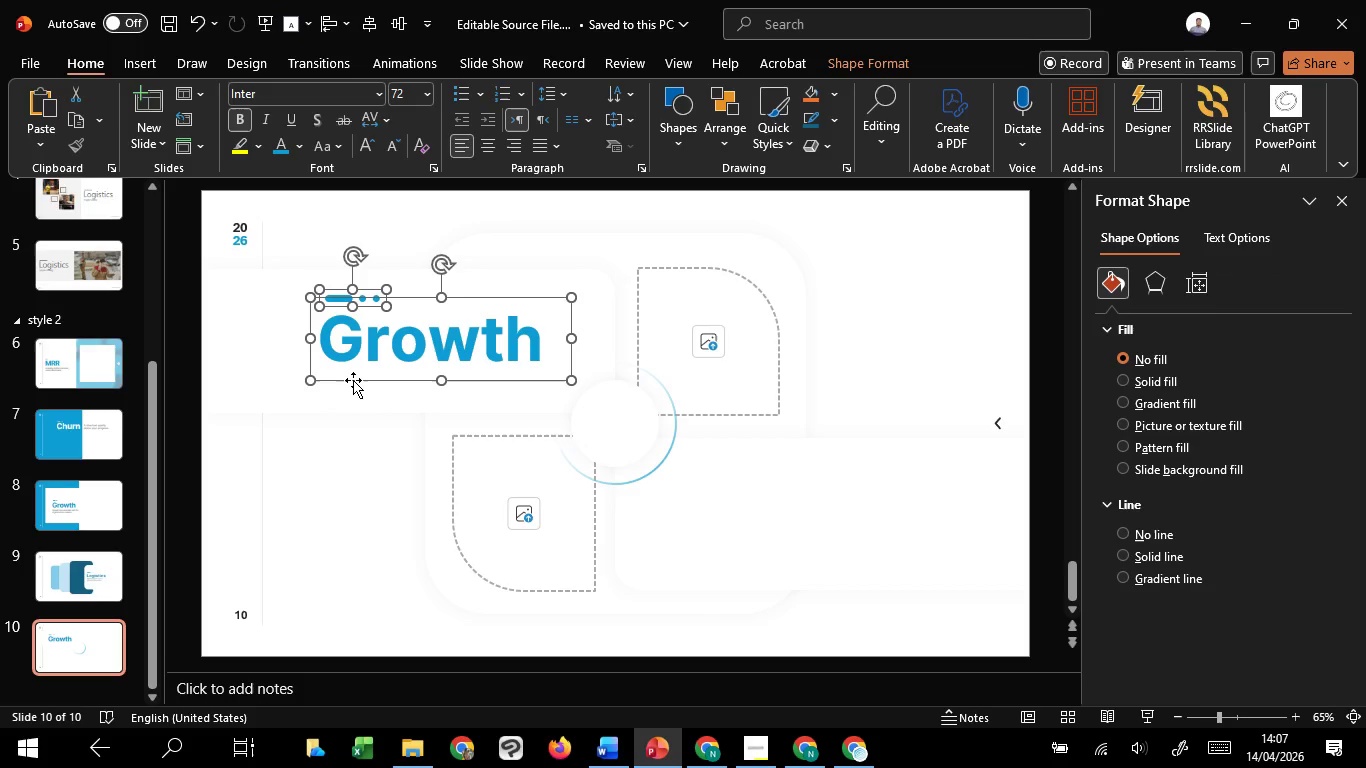 
left_click_drag(start_coordinate=[353, 380], to_coordinate=[352, 387])
 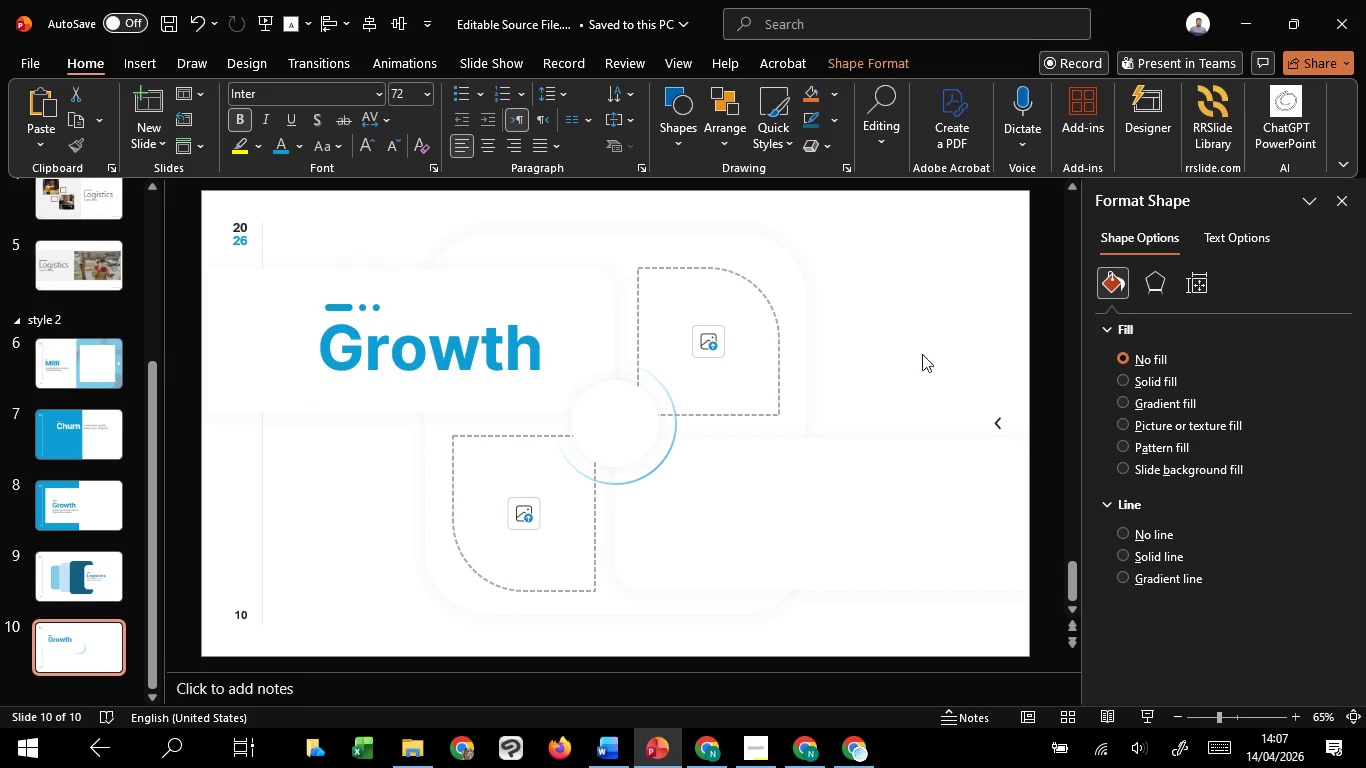 
hold_key(key=ShiftLeft, duration=0.8)
 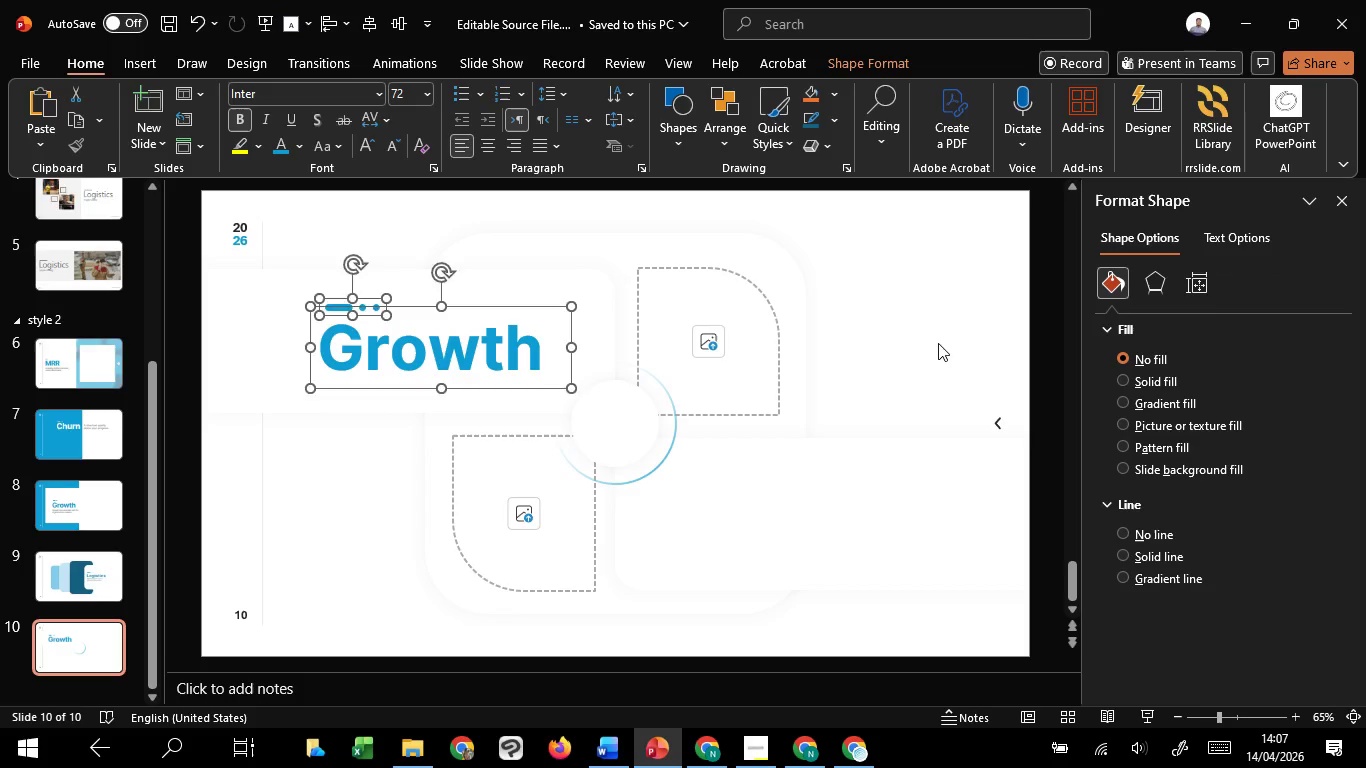 
left_click([938, 343])
 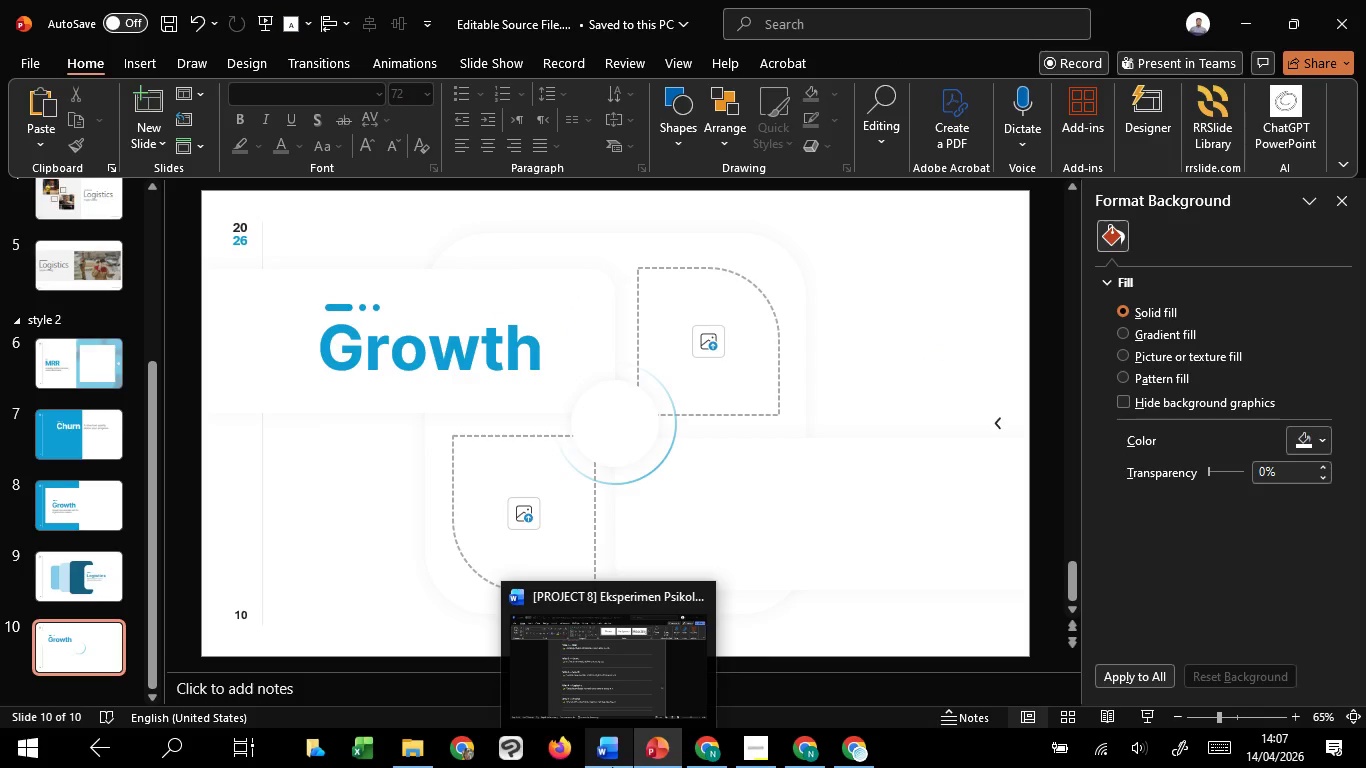 
left_click([633, 656])
 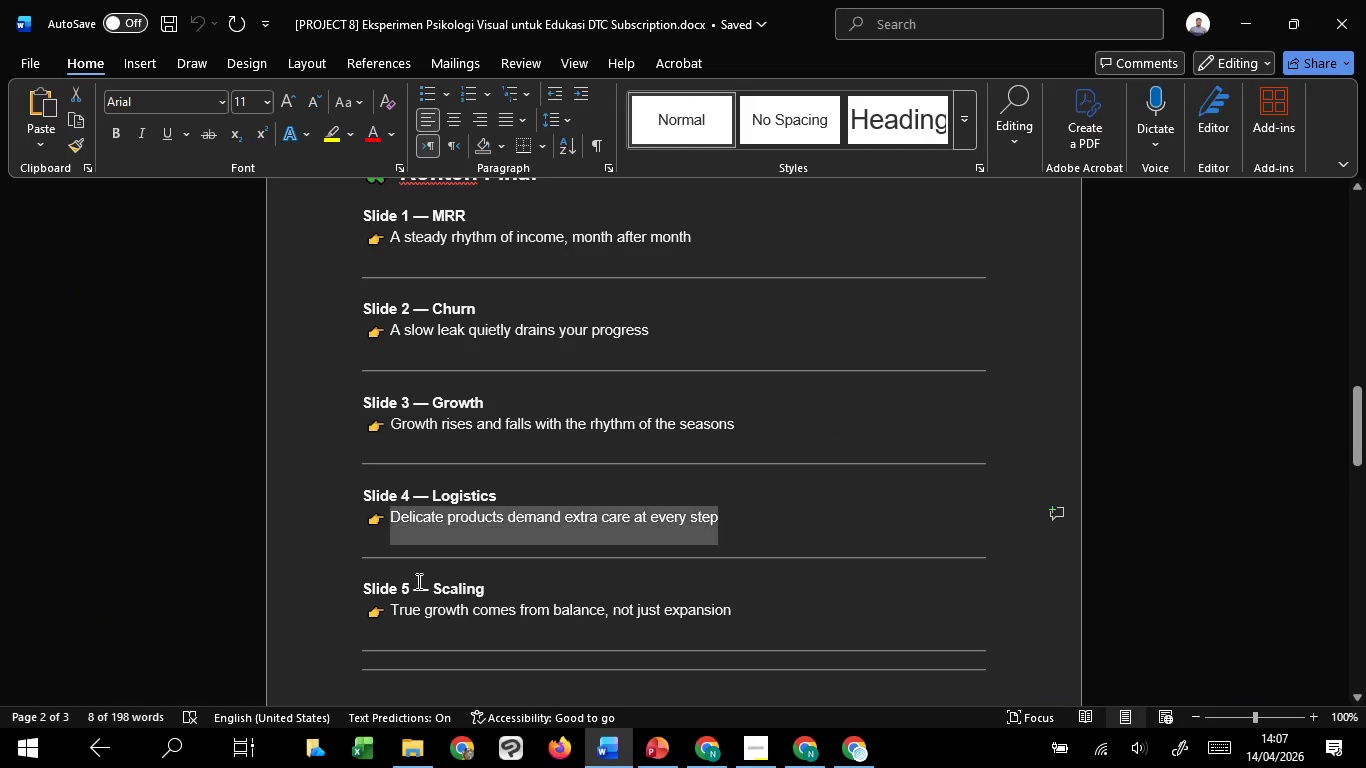 
left_click_drag(start_coordinate=[436, 592], to_coordinate=[507, 592])
 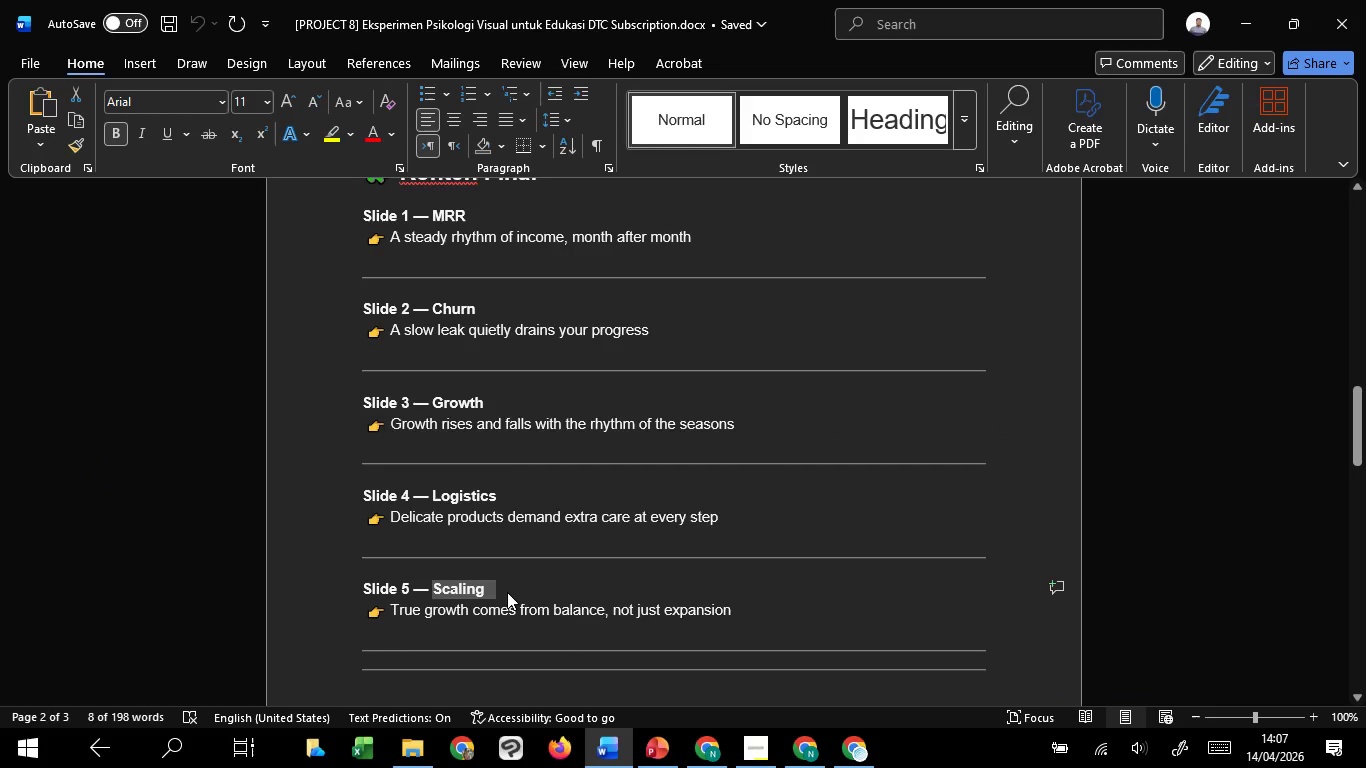 
key(Control+C)
 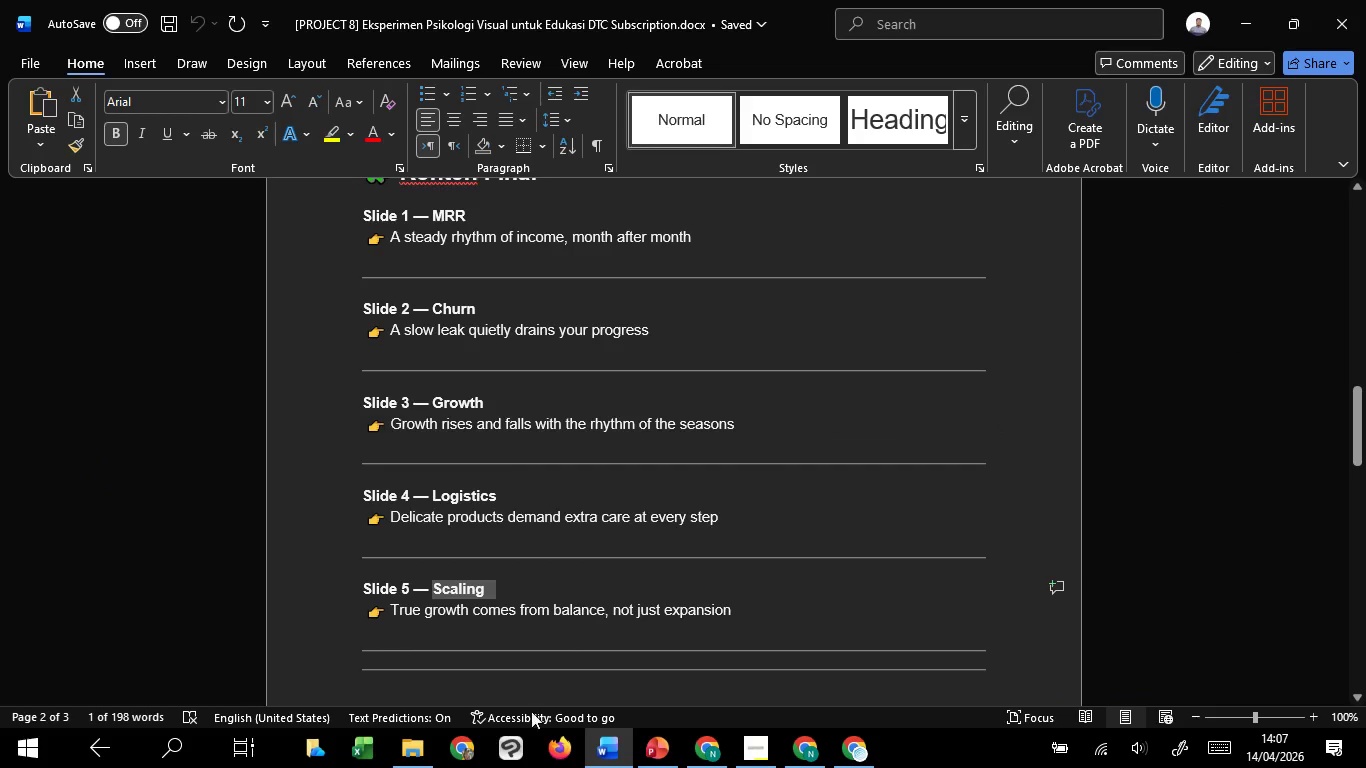 
key(Control+C)
 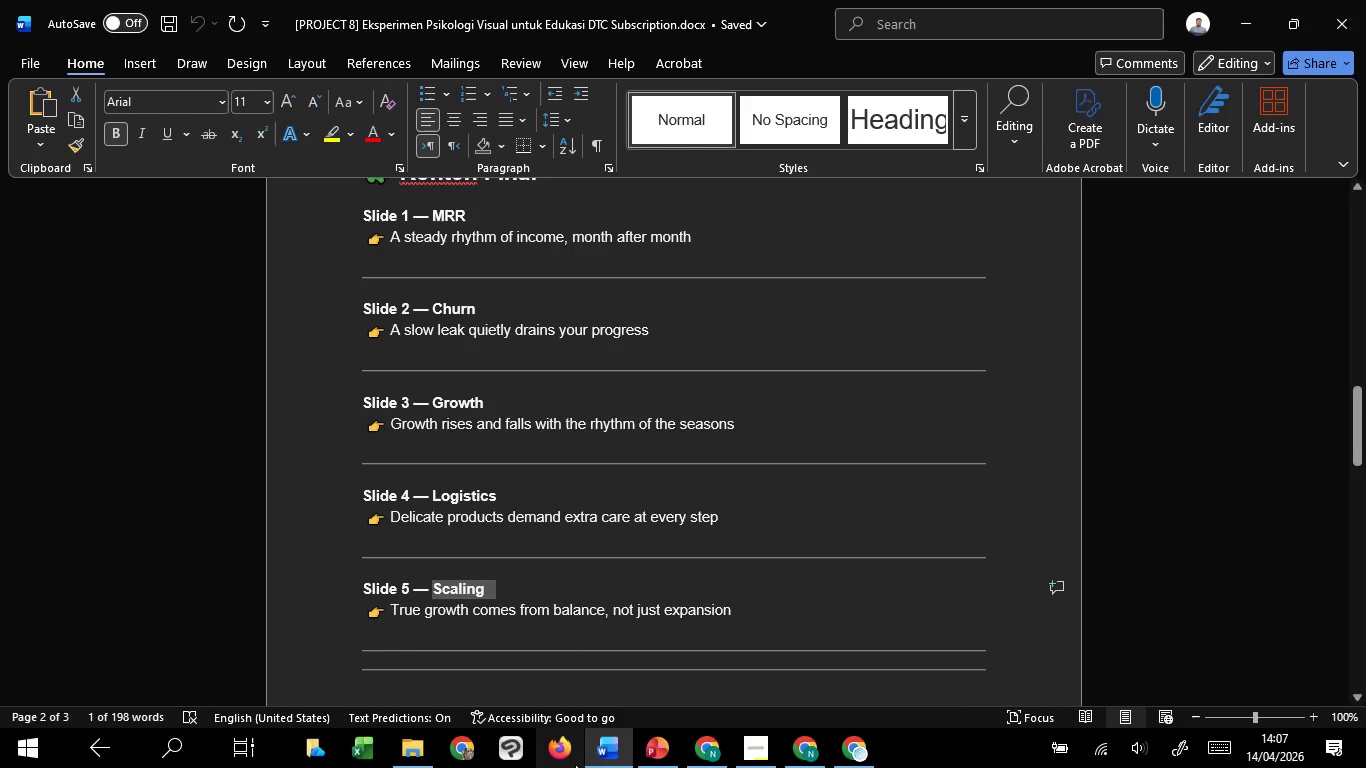 
key(Control+C)
 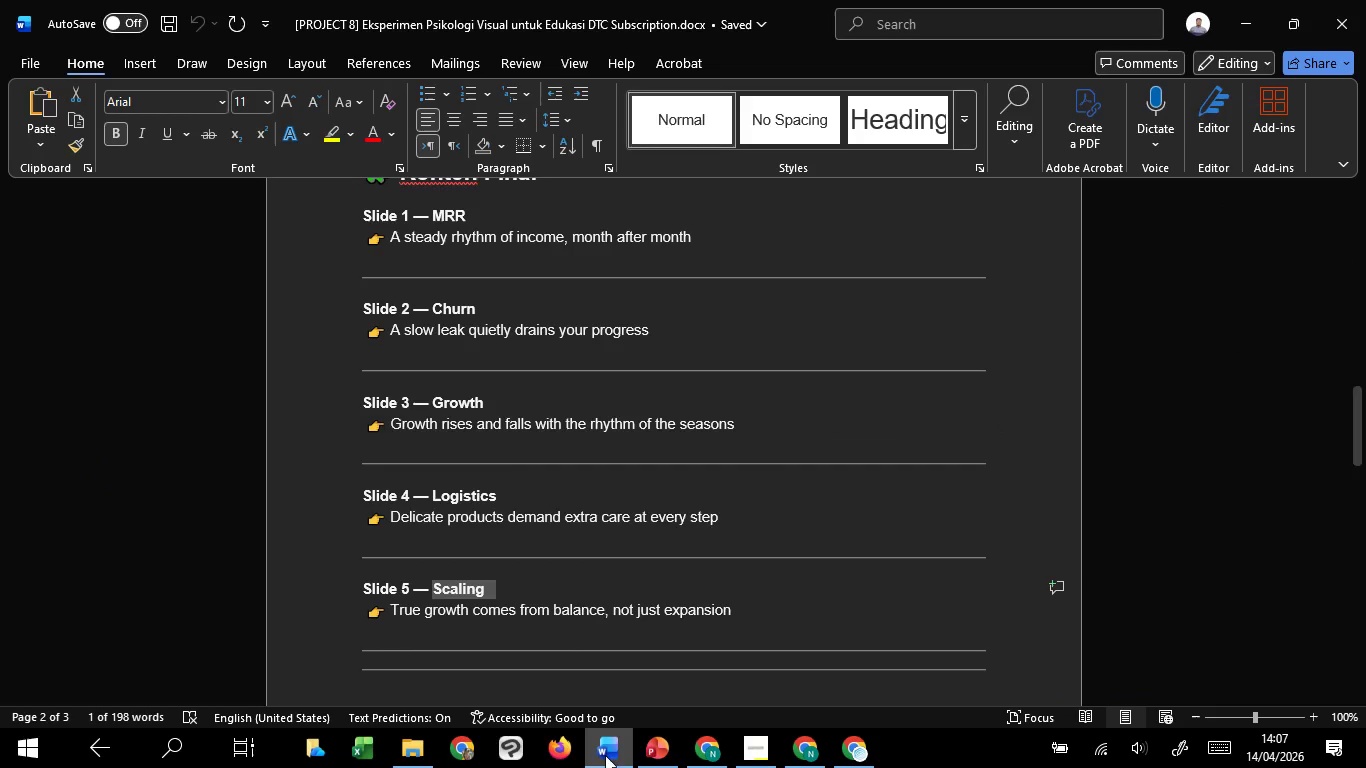 
key(Control+C)
 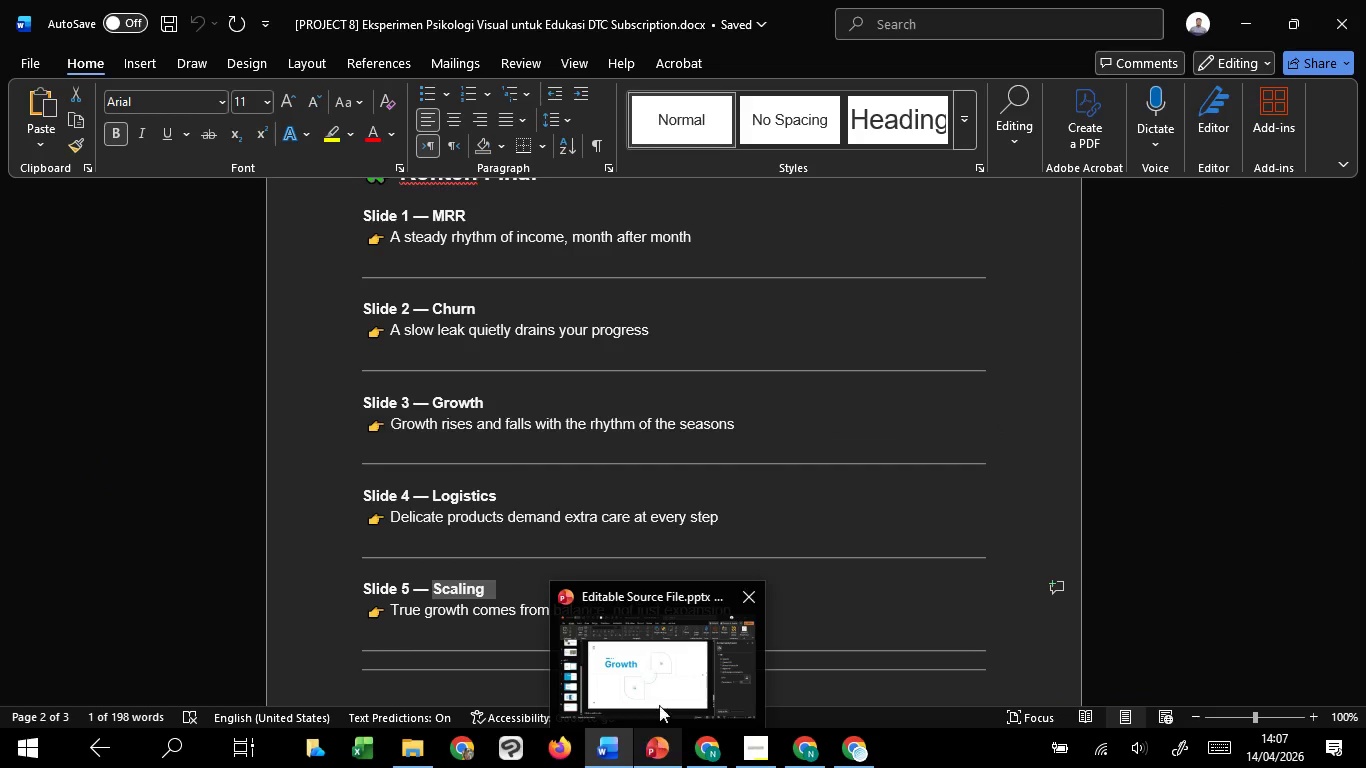 
left_click([661, 695])
 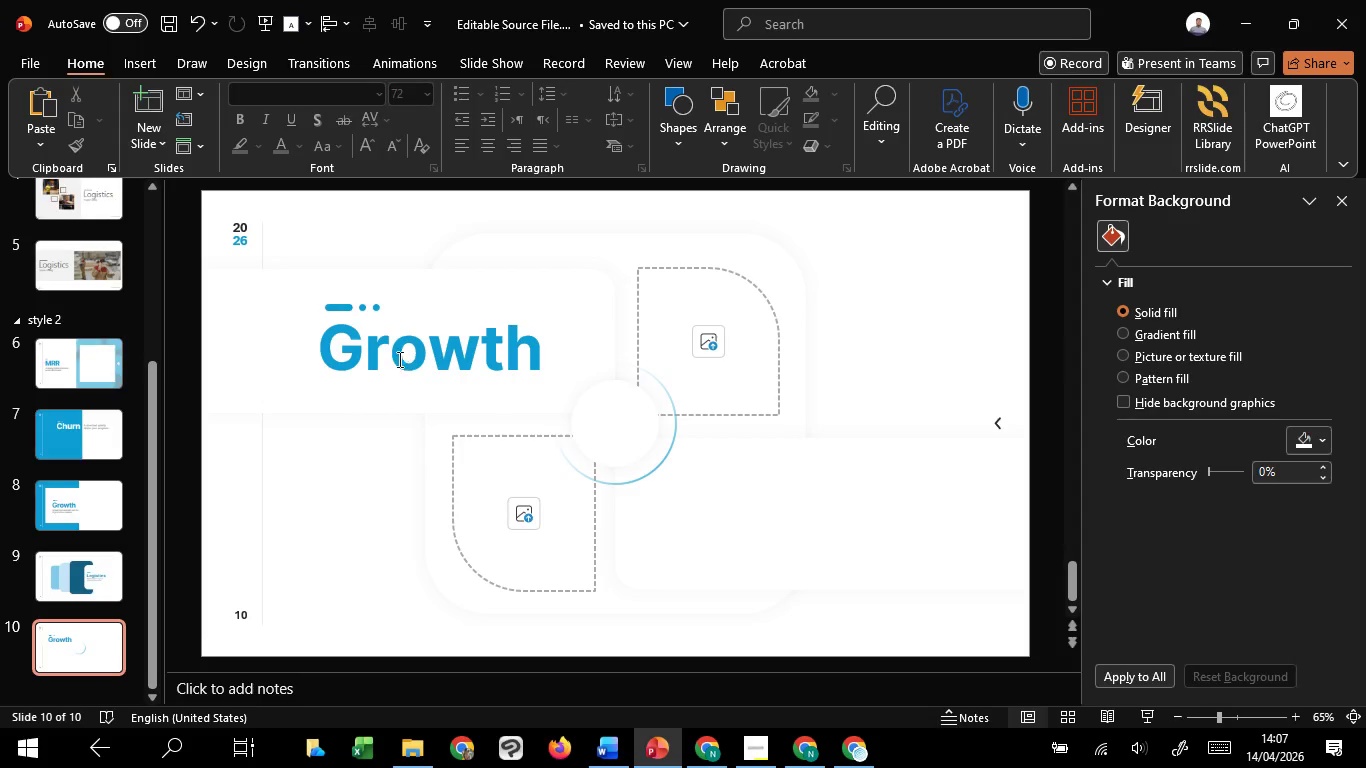 
left_click([397, 357])
 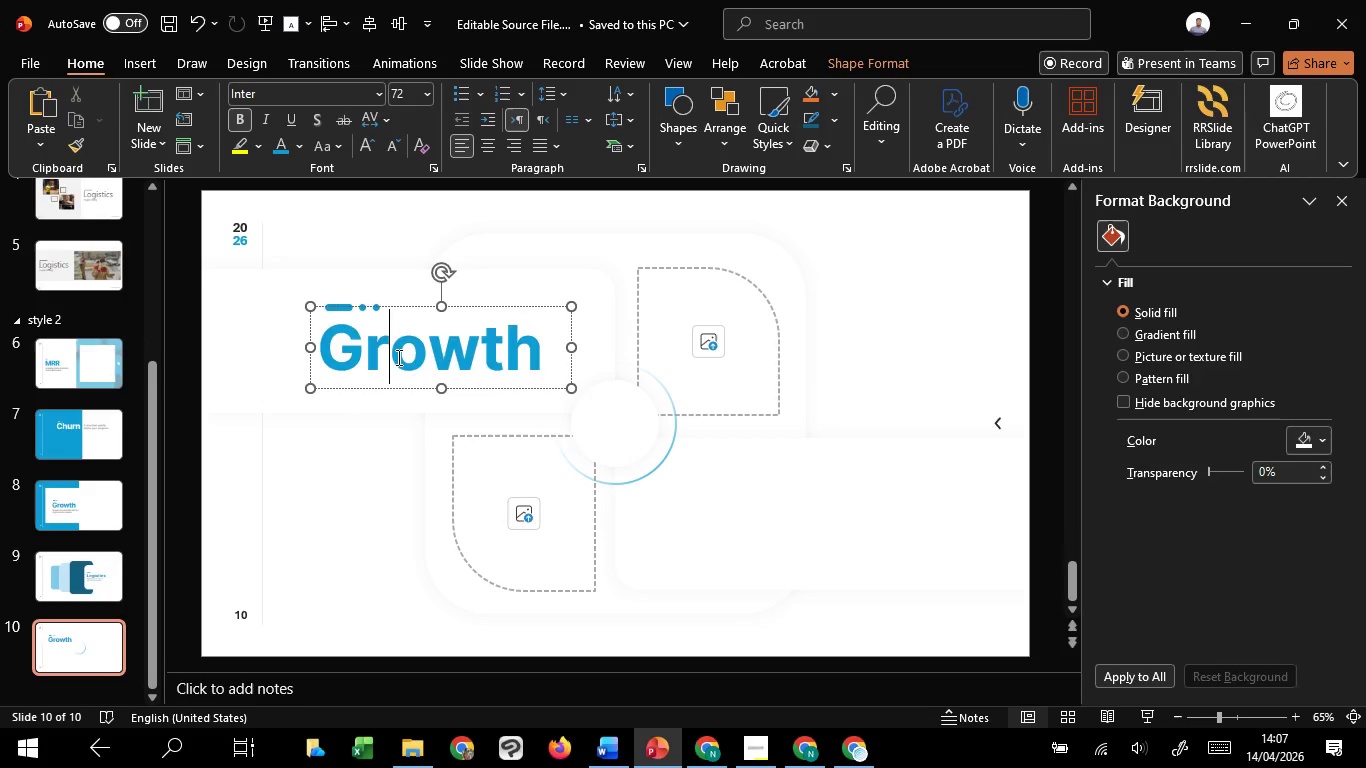 
key(Control+A)
 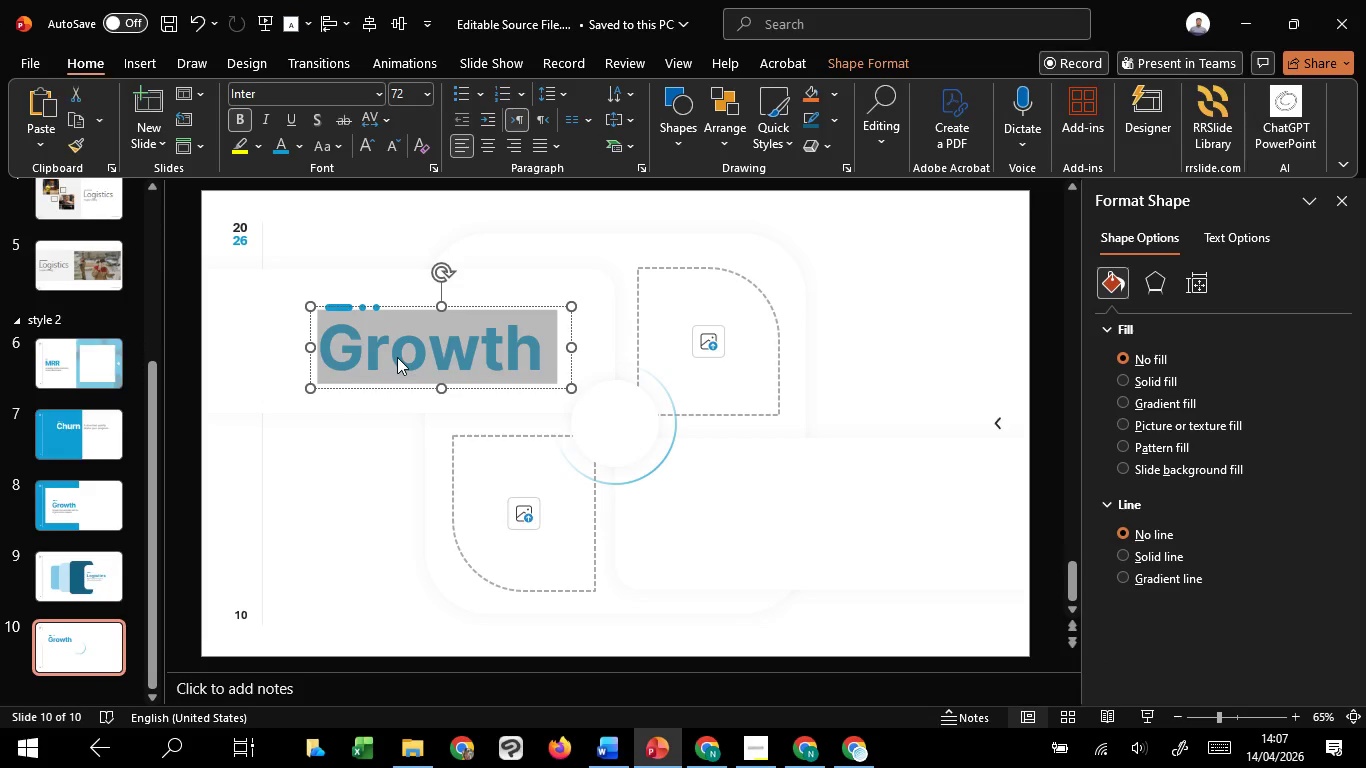 
right_click([397, 357])
 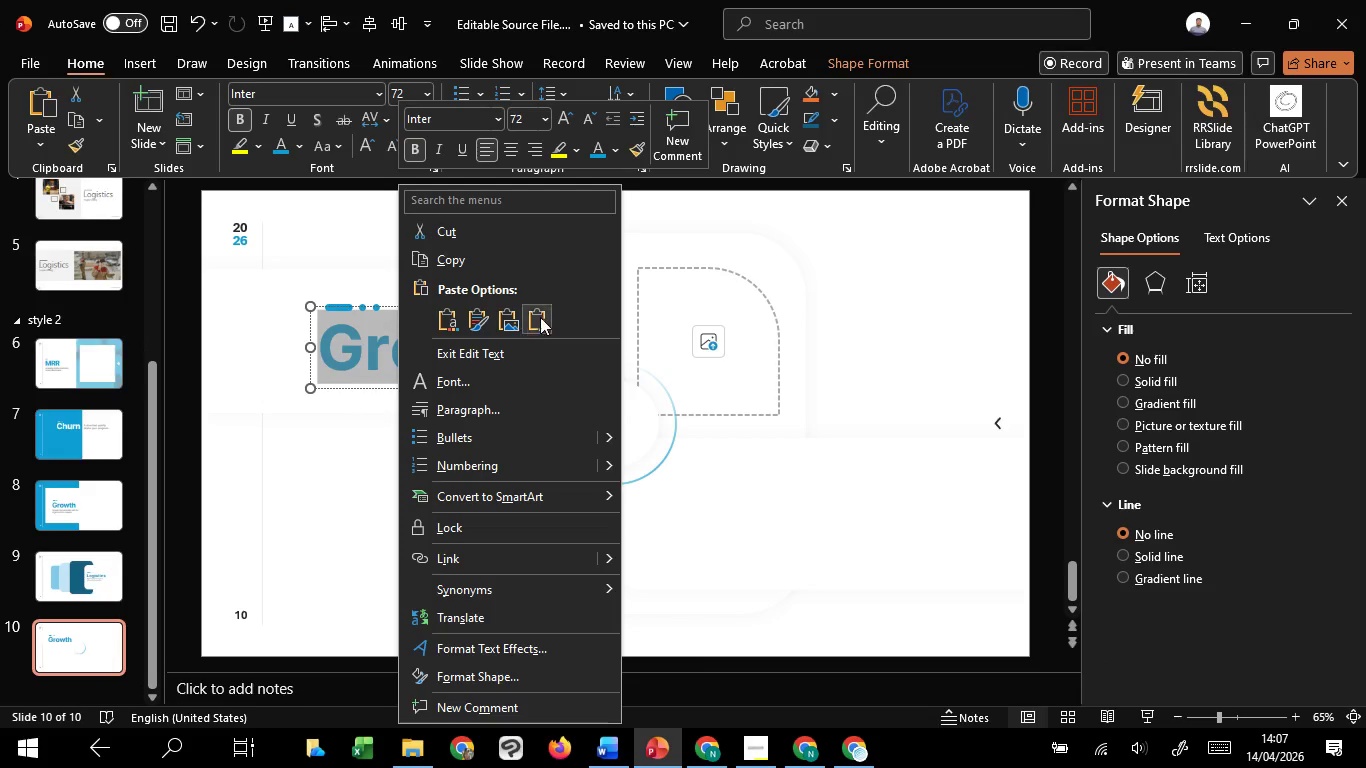 
left_click([542, 316])
 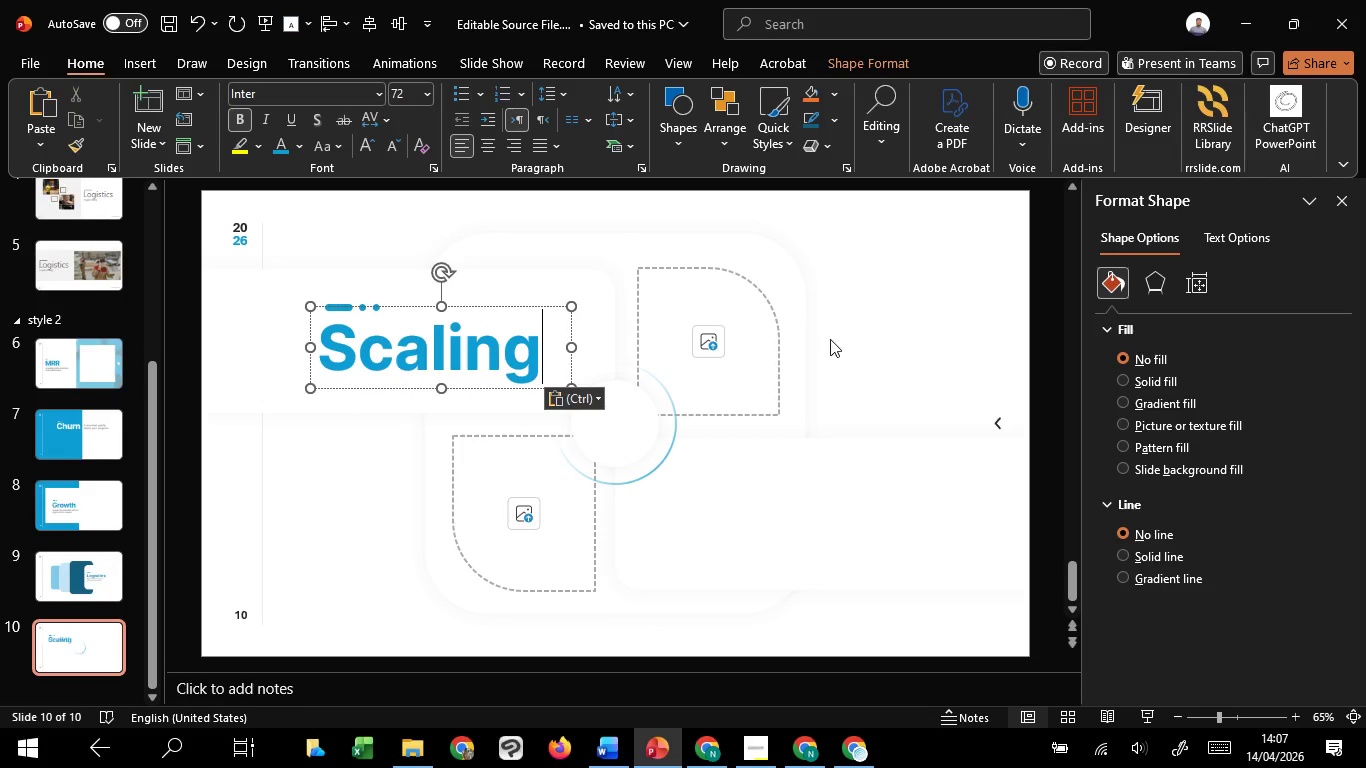 
left_click([836, 337])
 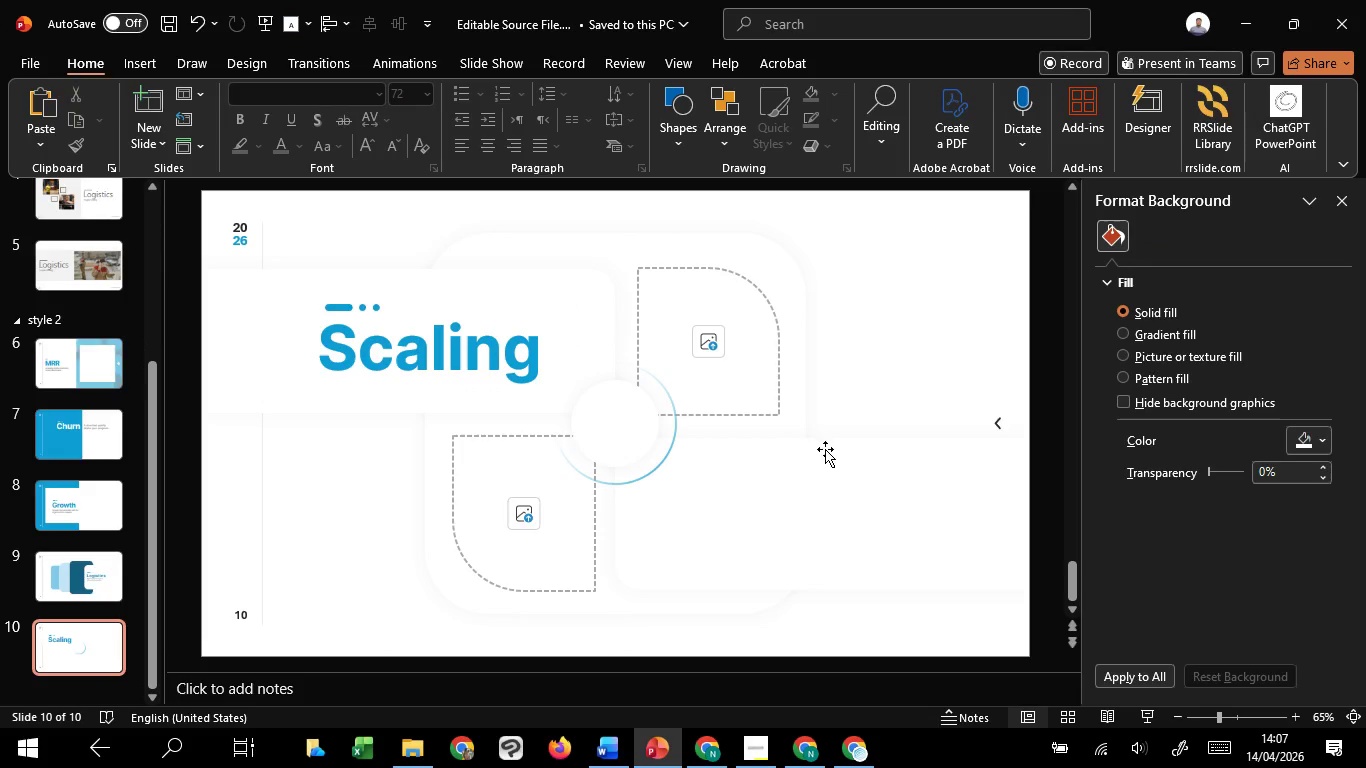 
scroll: coordinate [825, 449], scroll_direction: up, amount: 1.0
 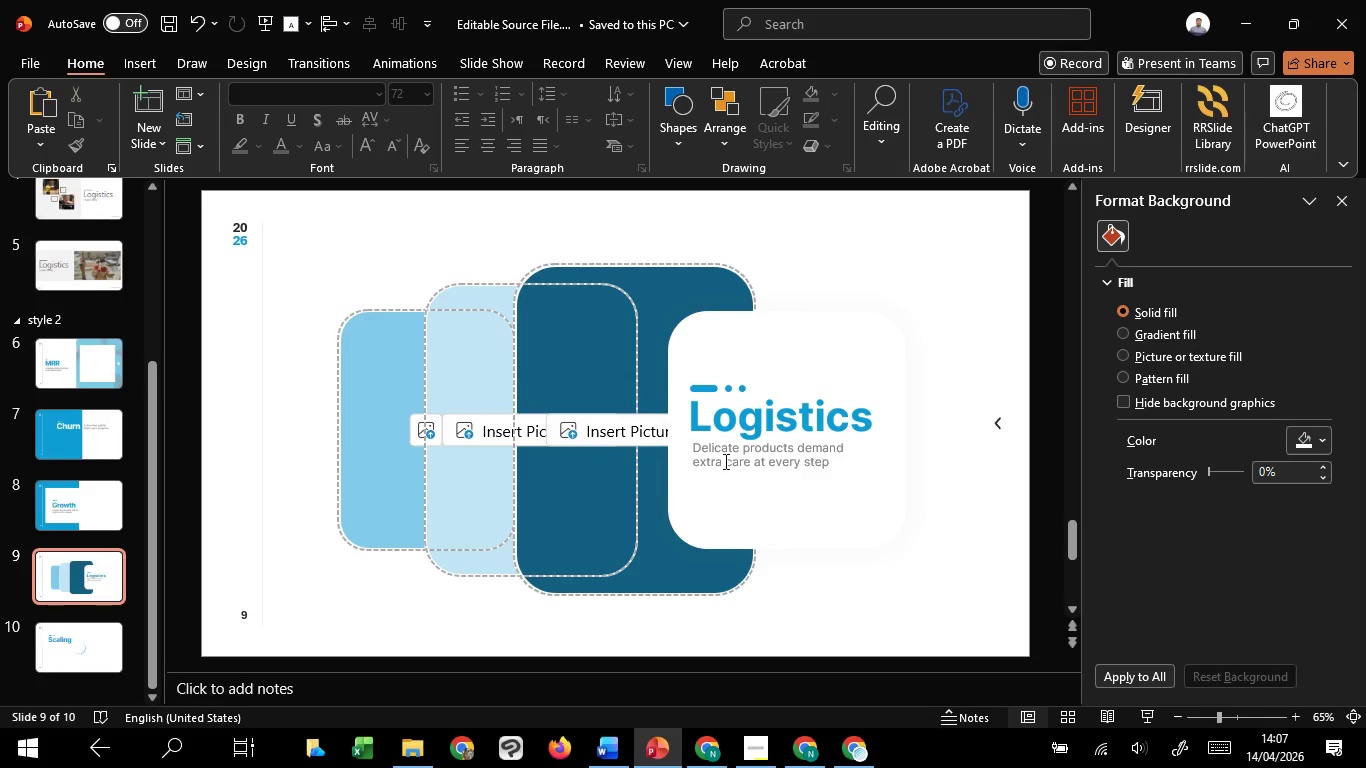 
left_click([725, 461])
 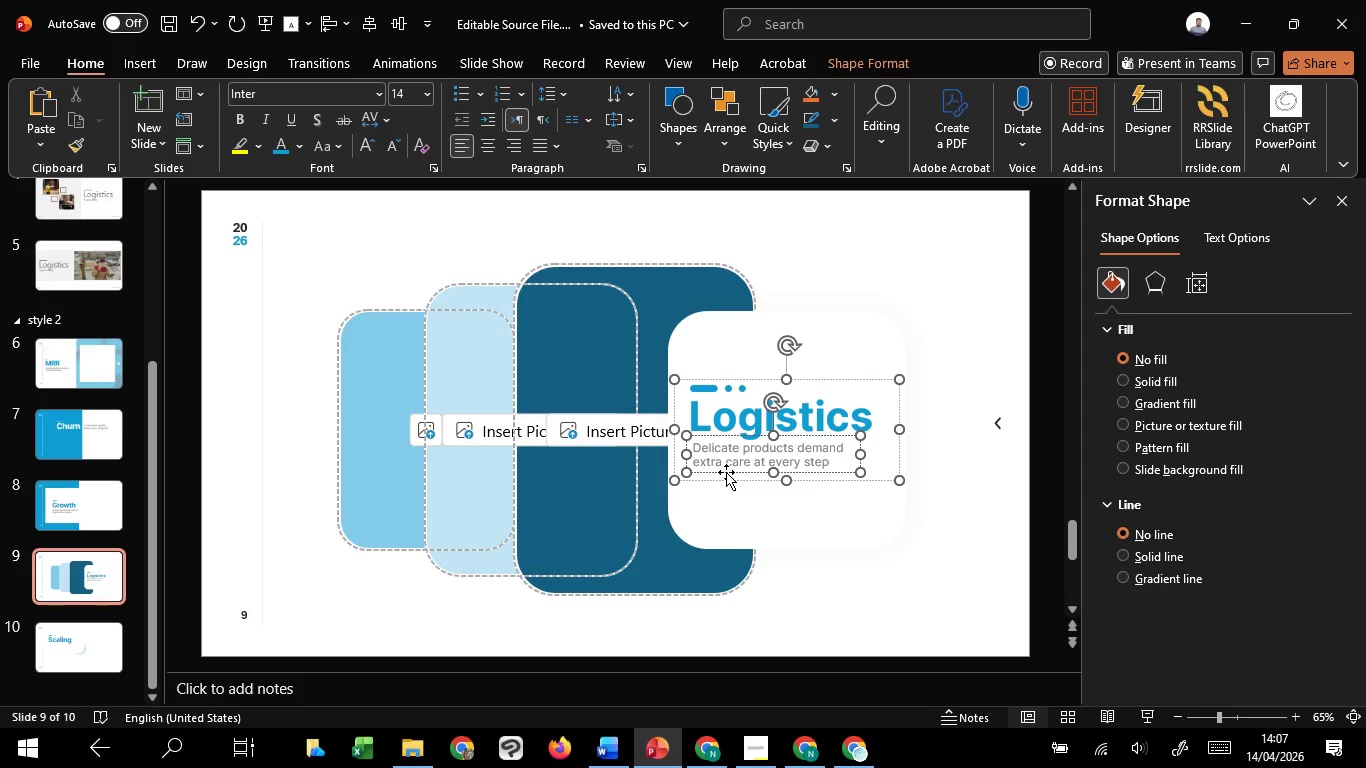 
left_click([726, 472])
 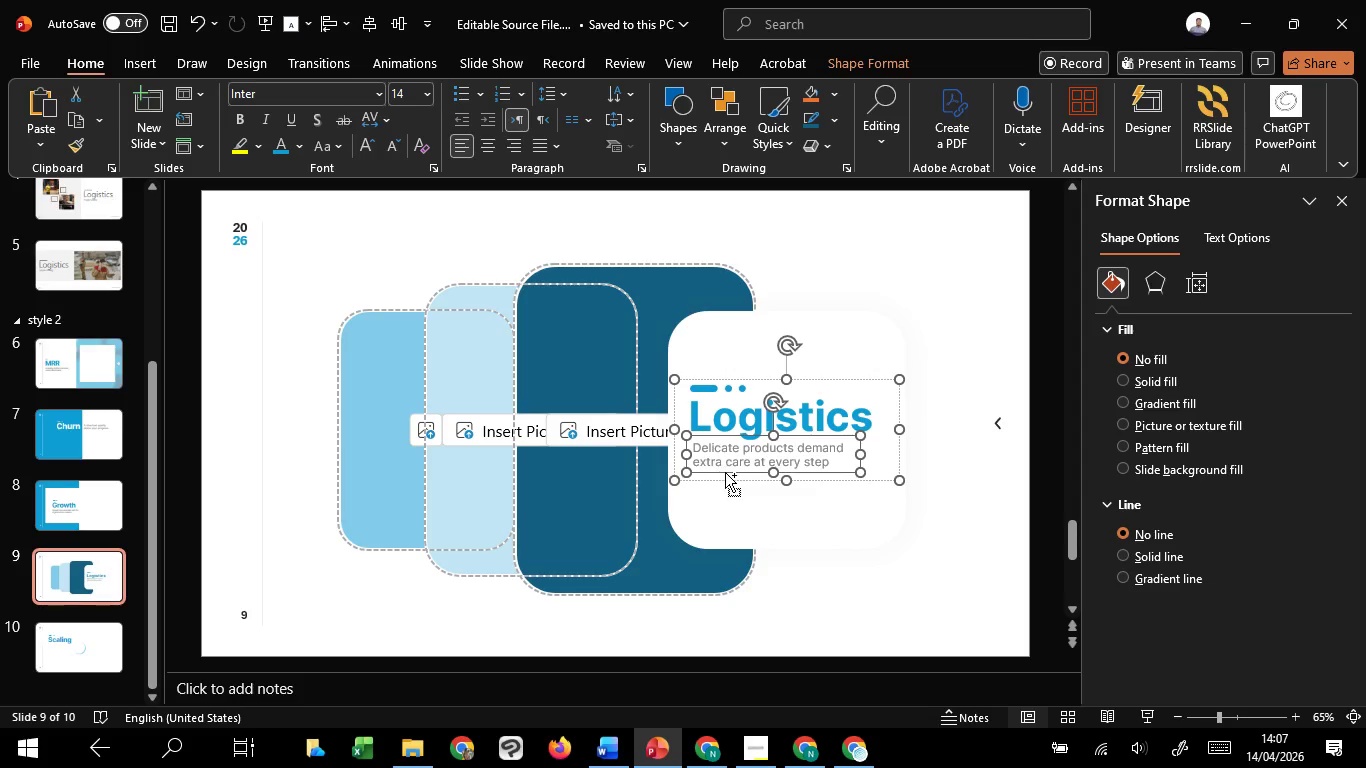 
key(Control+C)
 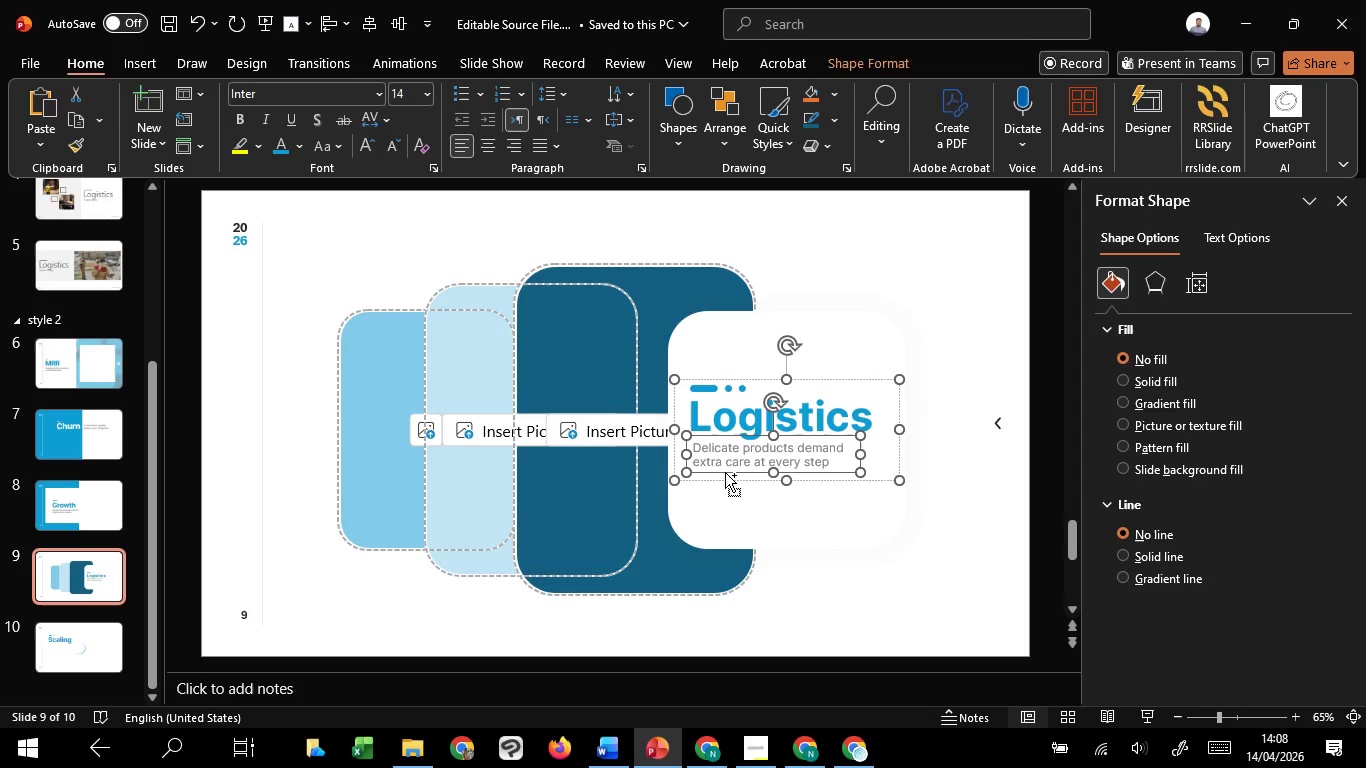 
key(Control+C)
 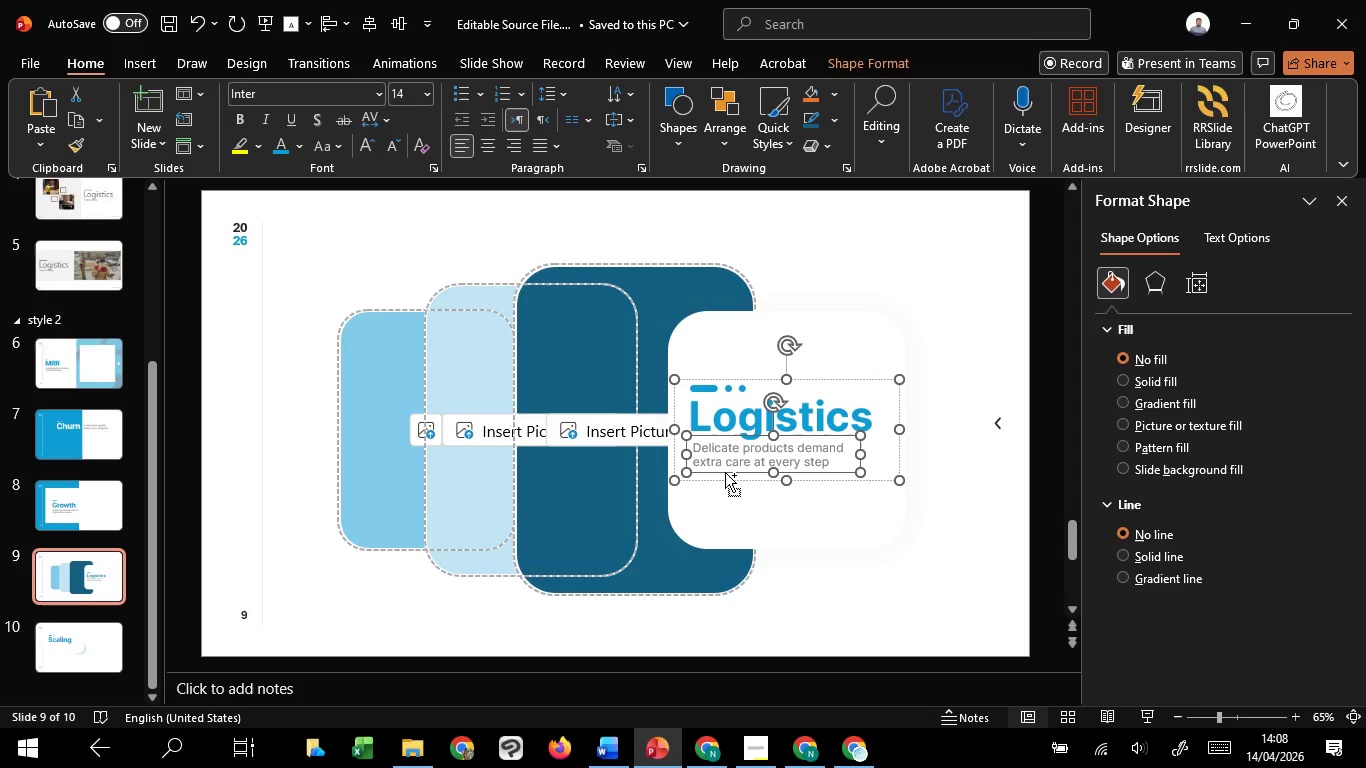 
key(Control+C)
 